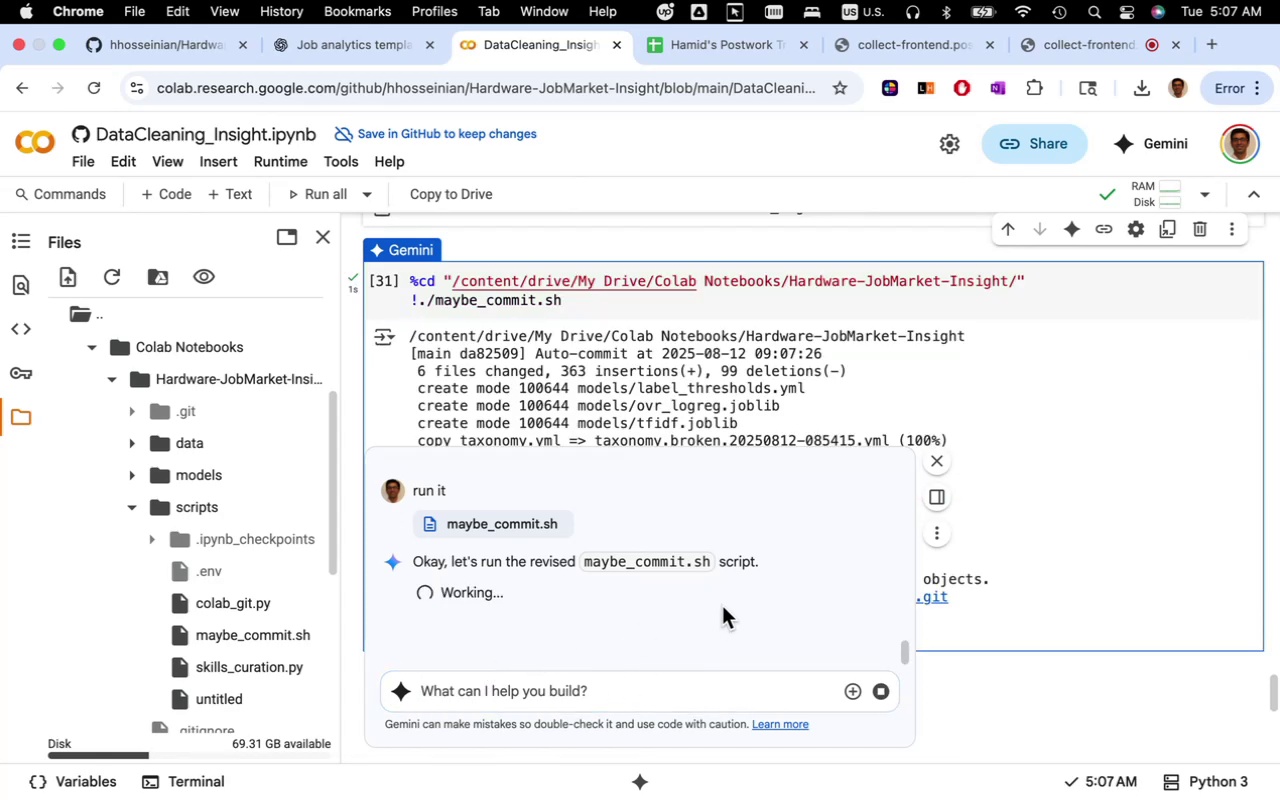 
left_click([933, 460])
 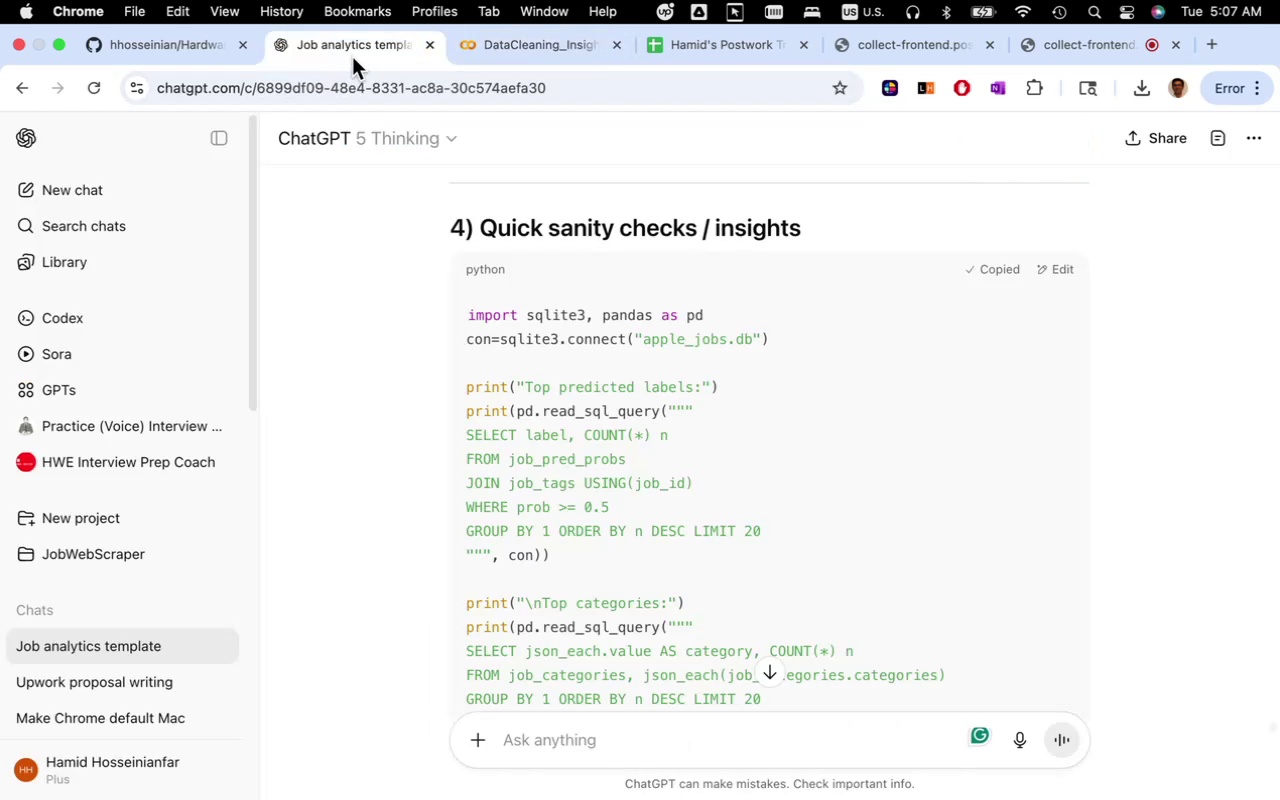 
left_click([198, 49])
 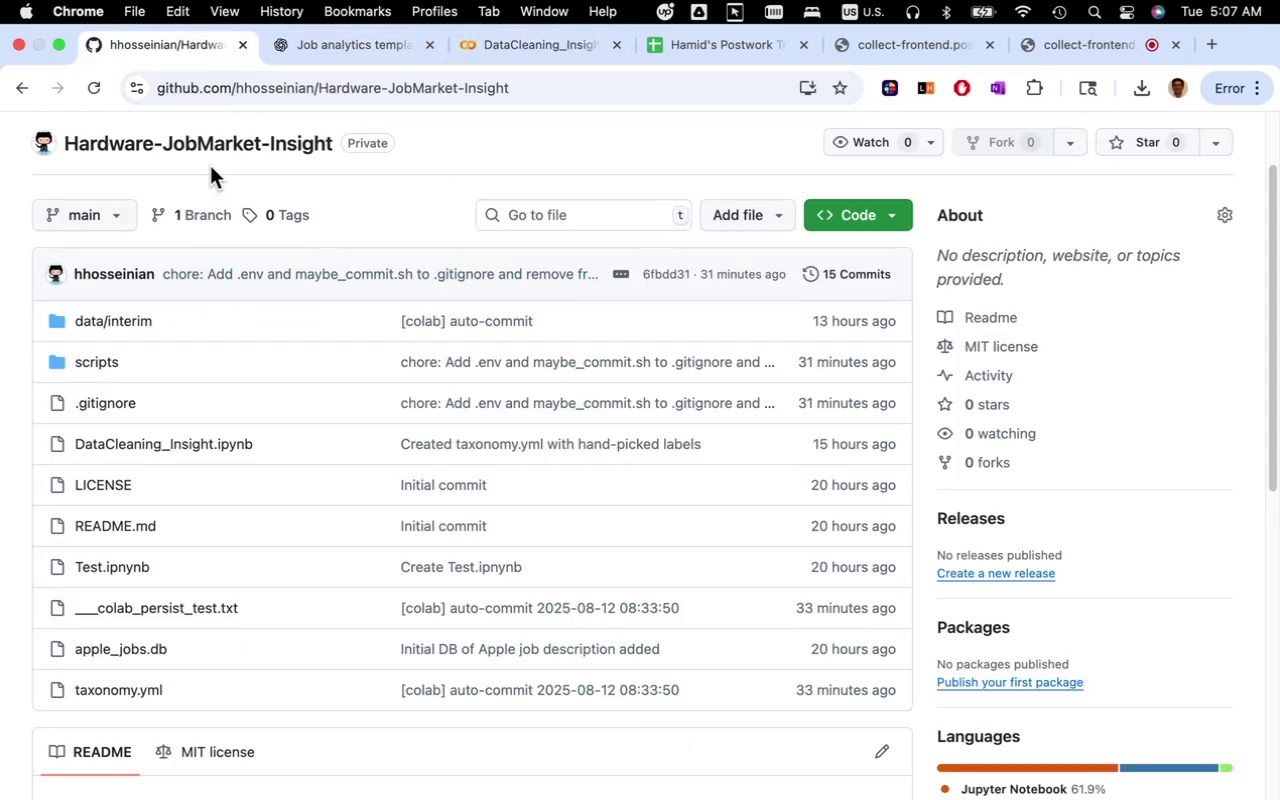 
left_click([220, 145])
 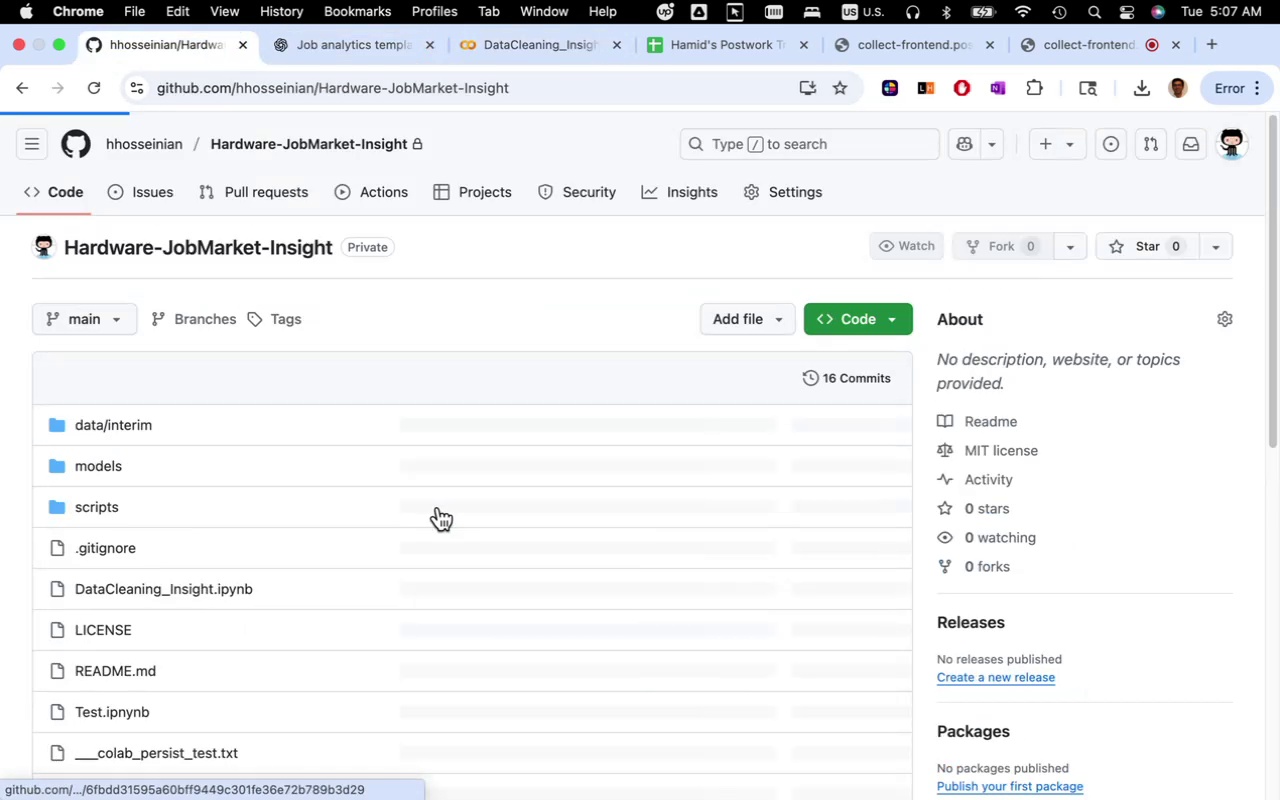 
scroll: coordinate [468, 545], scroll_direction: down, amount: 5.0
 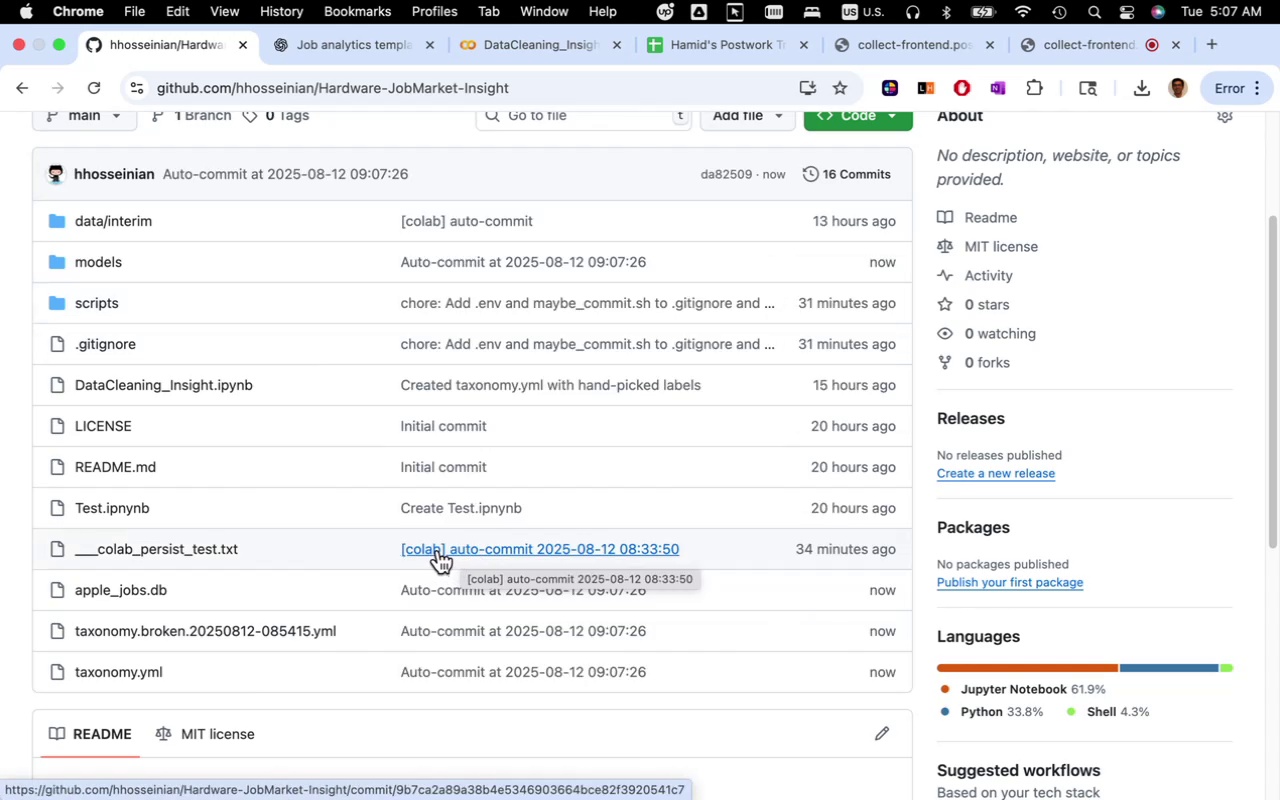 
wait(6.68)
 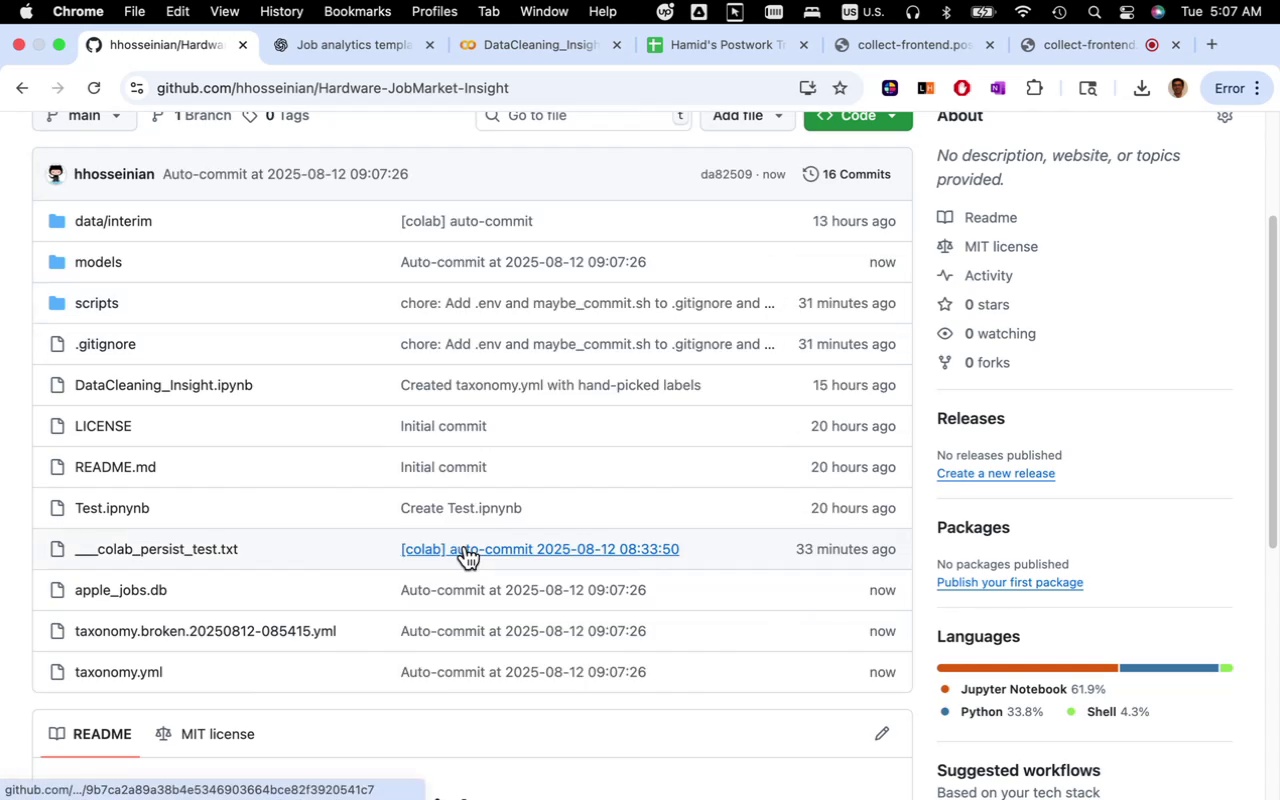 
scroll: coordinate [434, 554], scroll_direction: up, amount: 4.0
 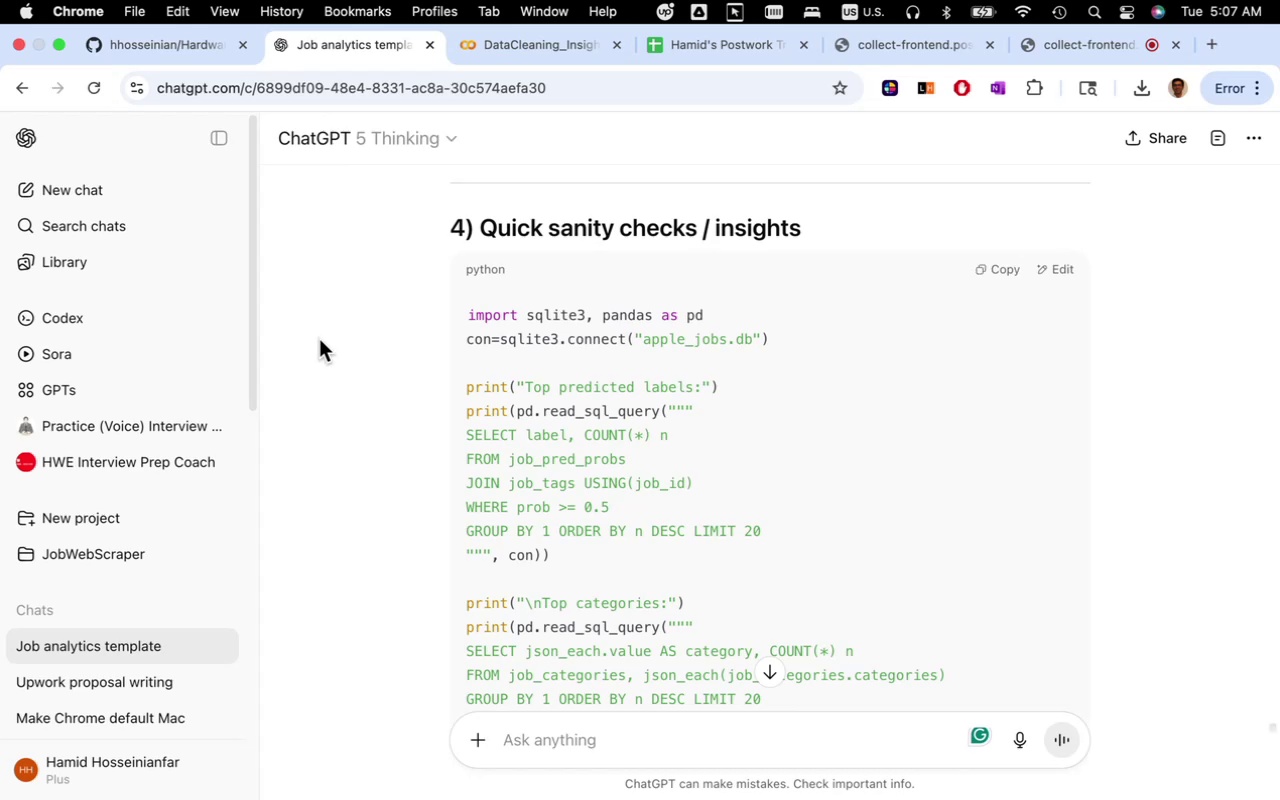 
wait(7.42)
 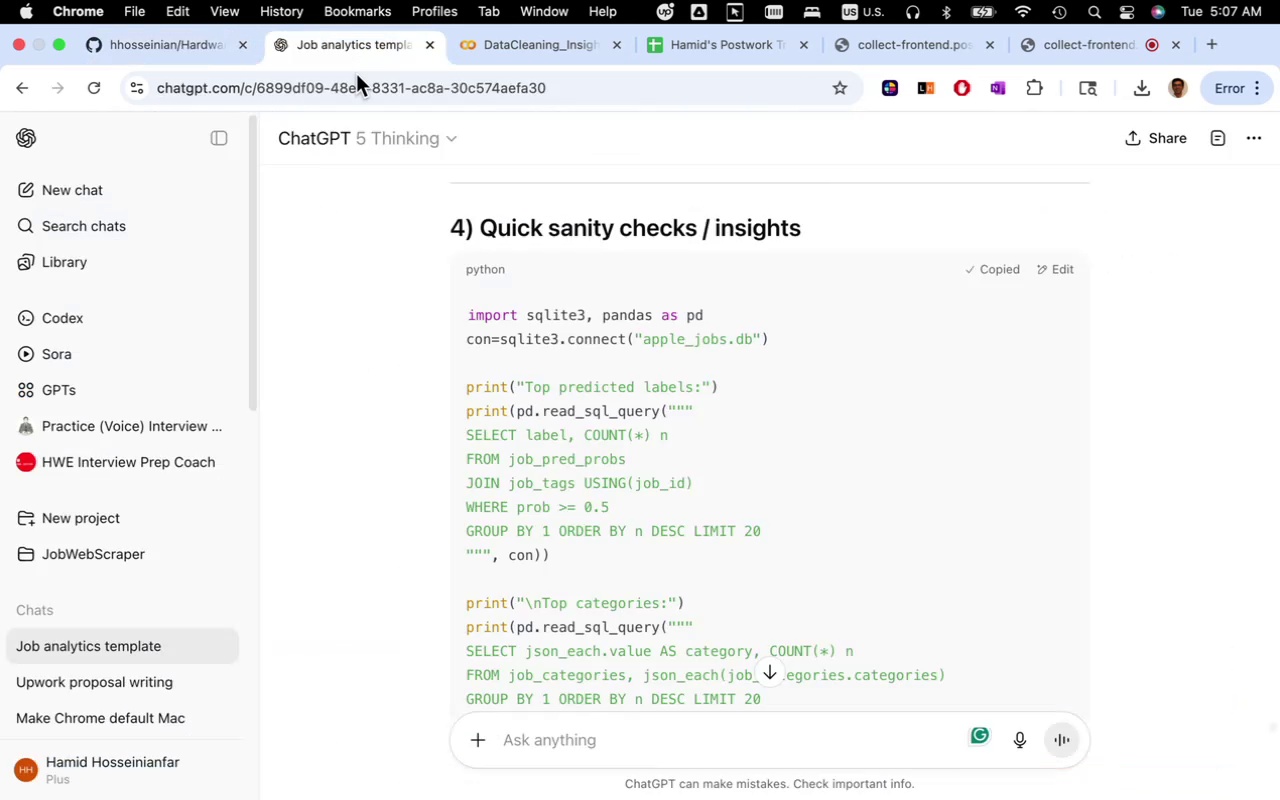 
scroll: coordinate [594, 526], scroll_direction: down, amount: 84.0
 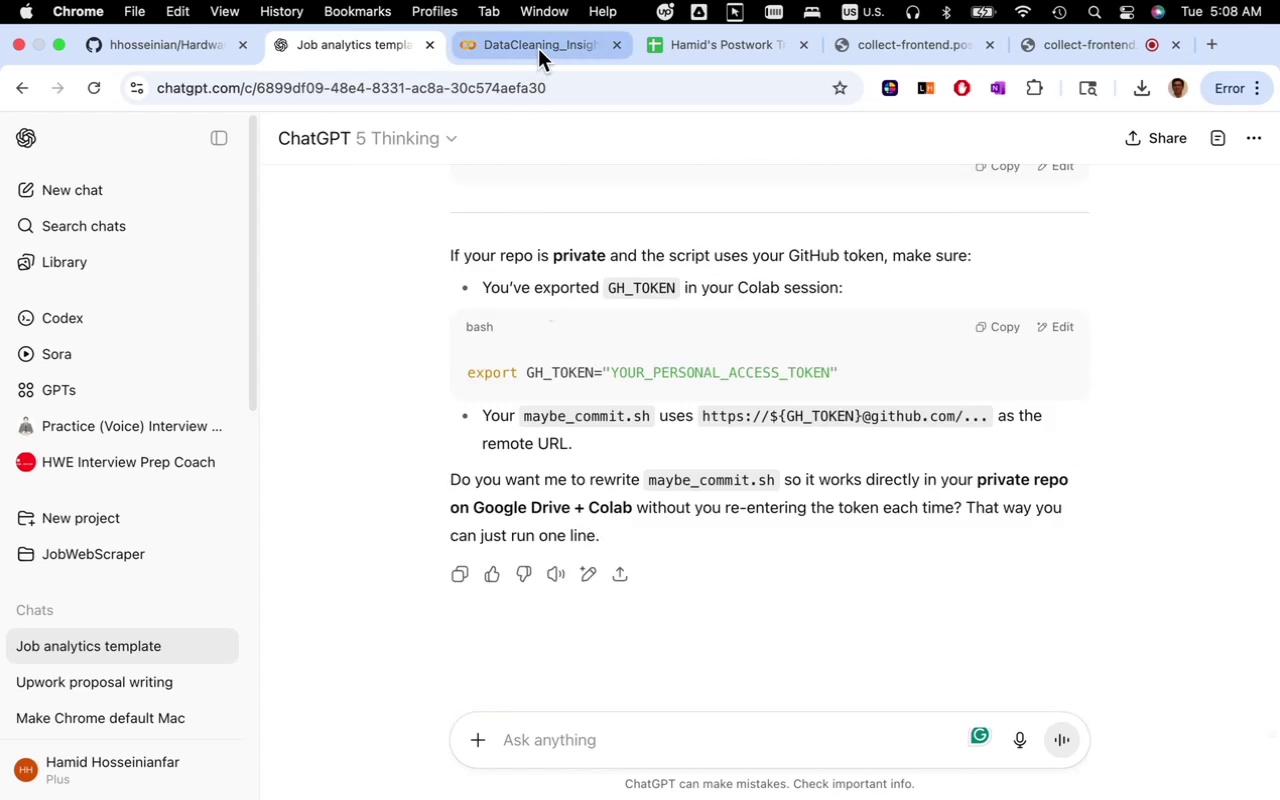 
left_click([538, 49])
 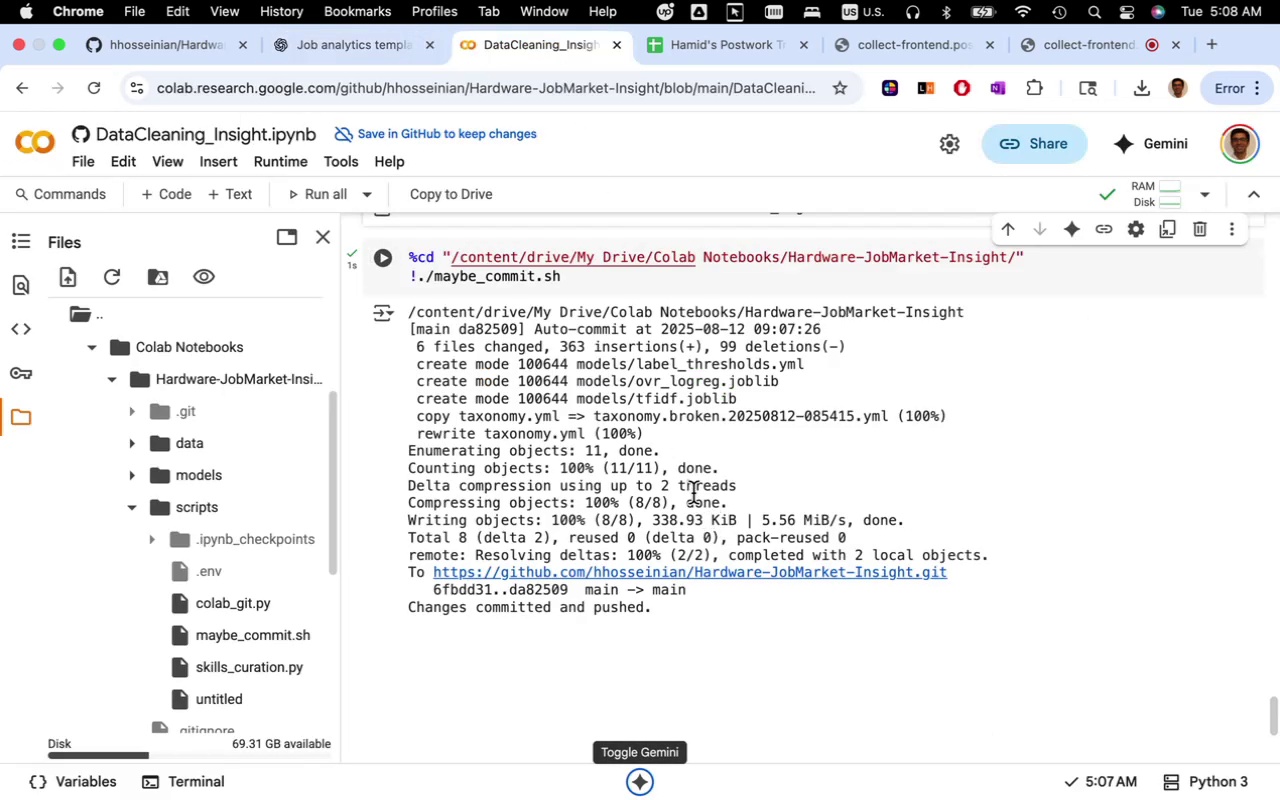 
scroll: coordinate [701, 524], scroll_direction: up, amount: 9.0
 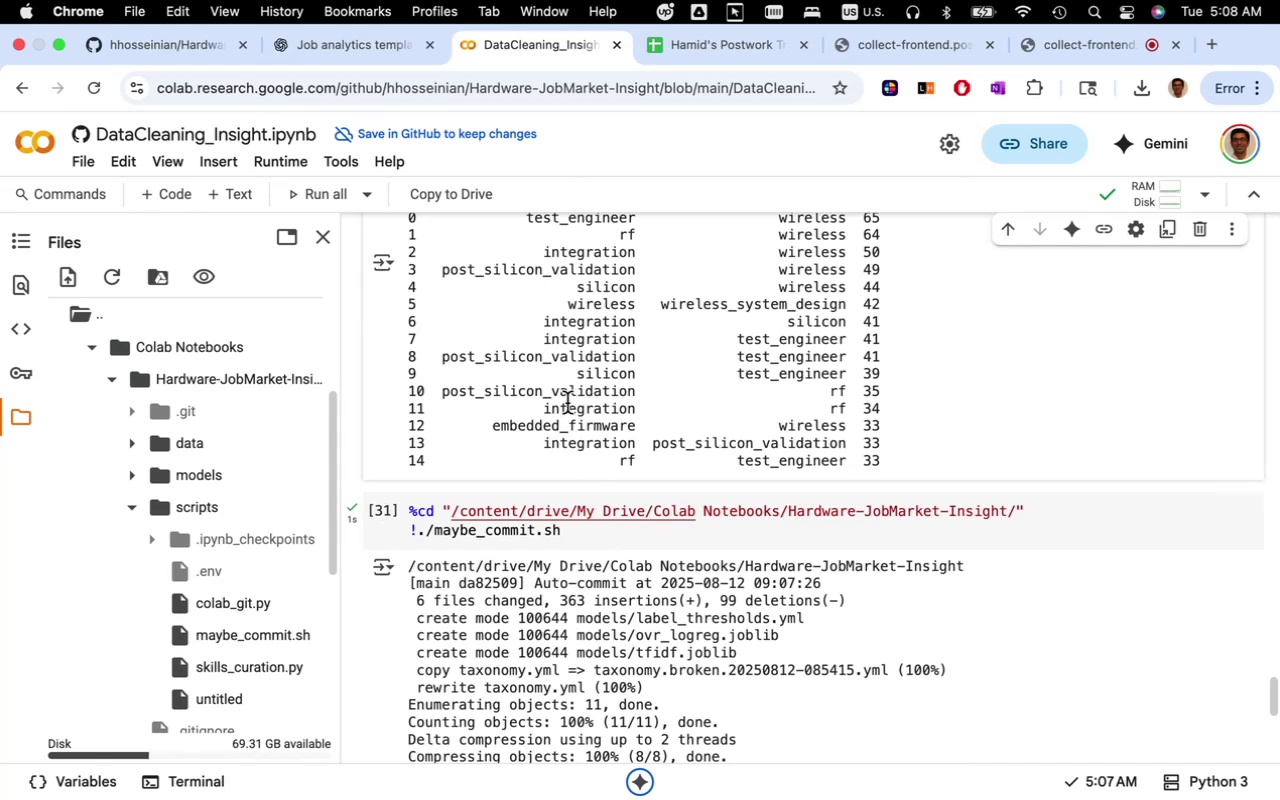 
wait(9.84)
 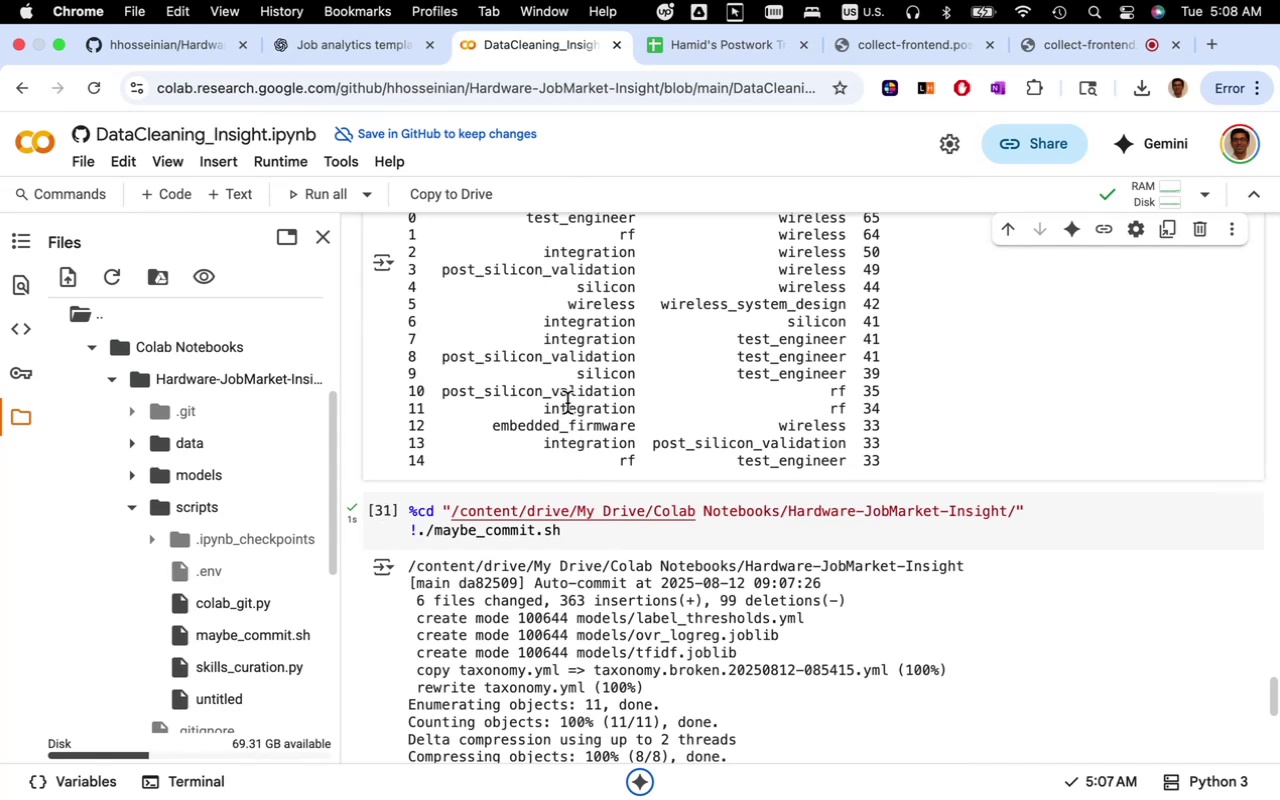 
left_click([381, 43])
 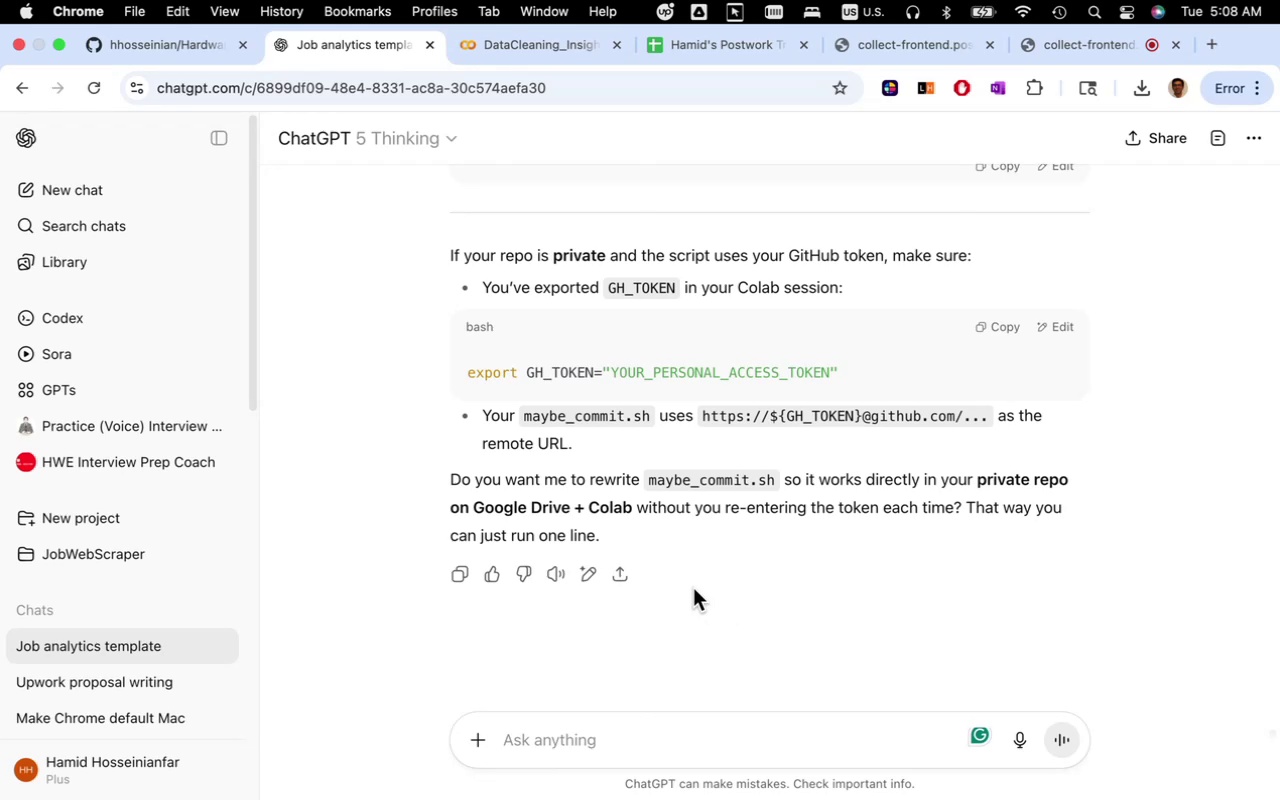 
wait(7.12)
 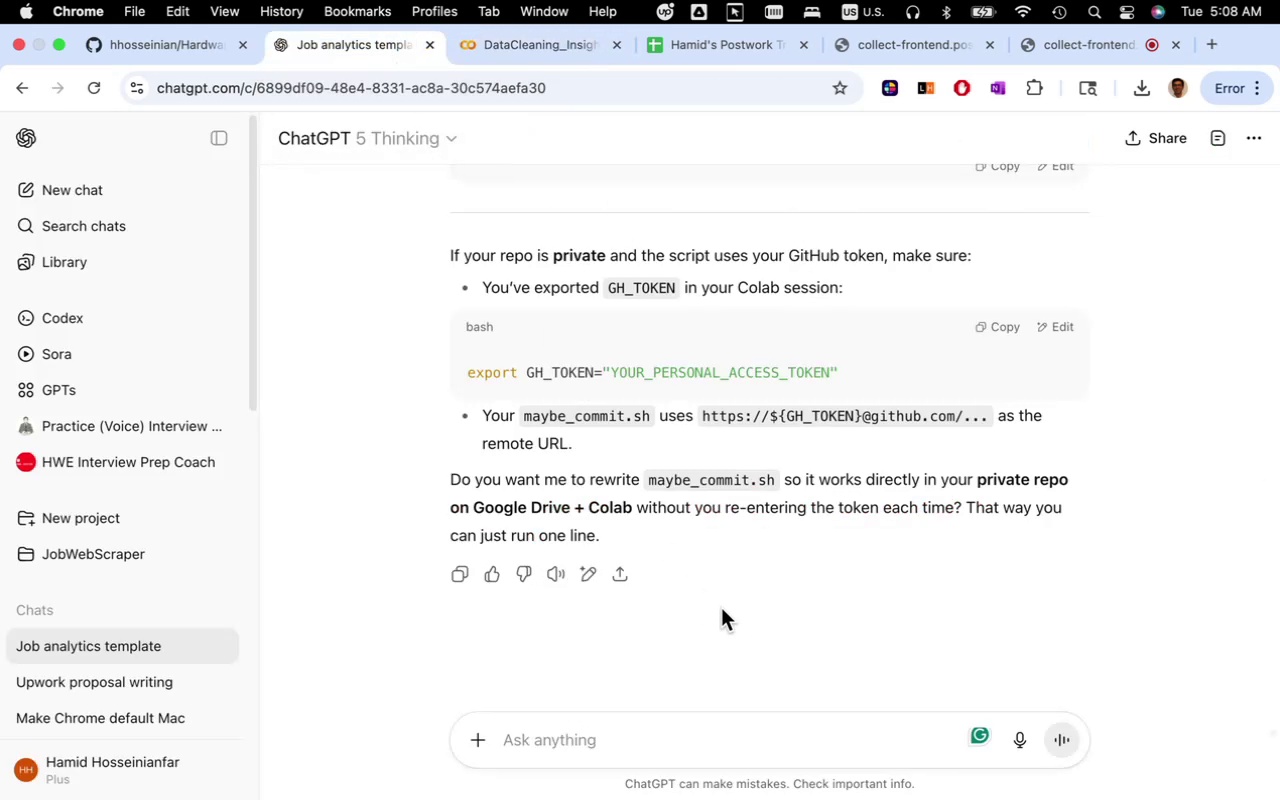 
left_click([201, 47])
 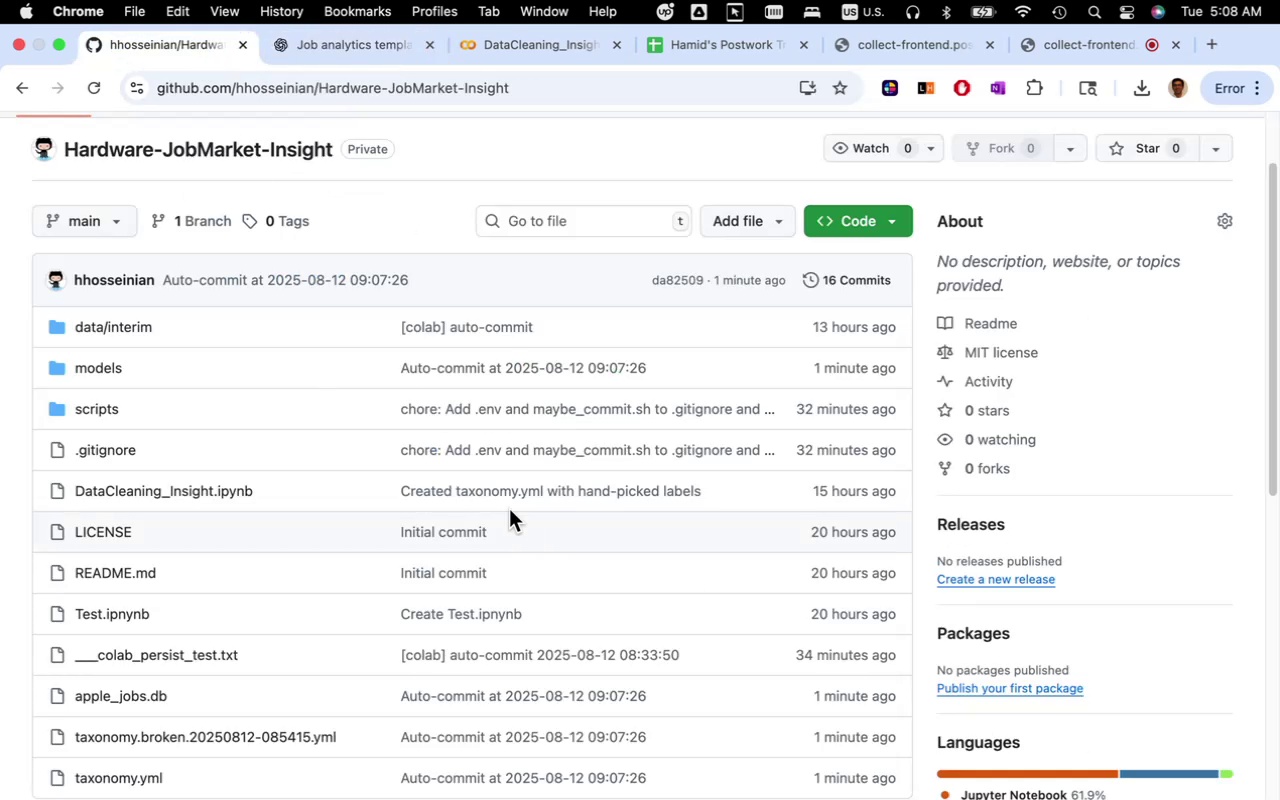 
scroll: coordinate [533, 537], scroll_direction: down, amount: 5.0
 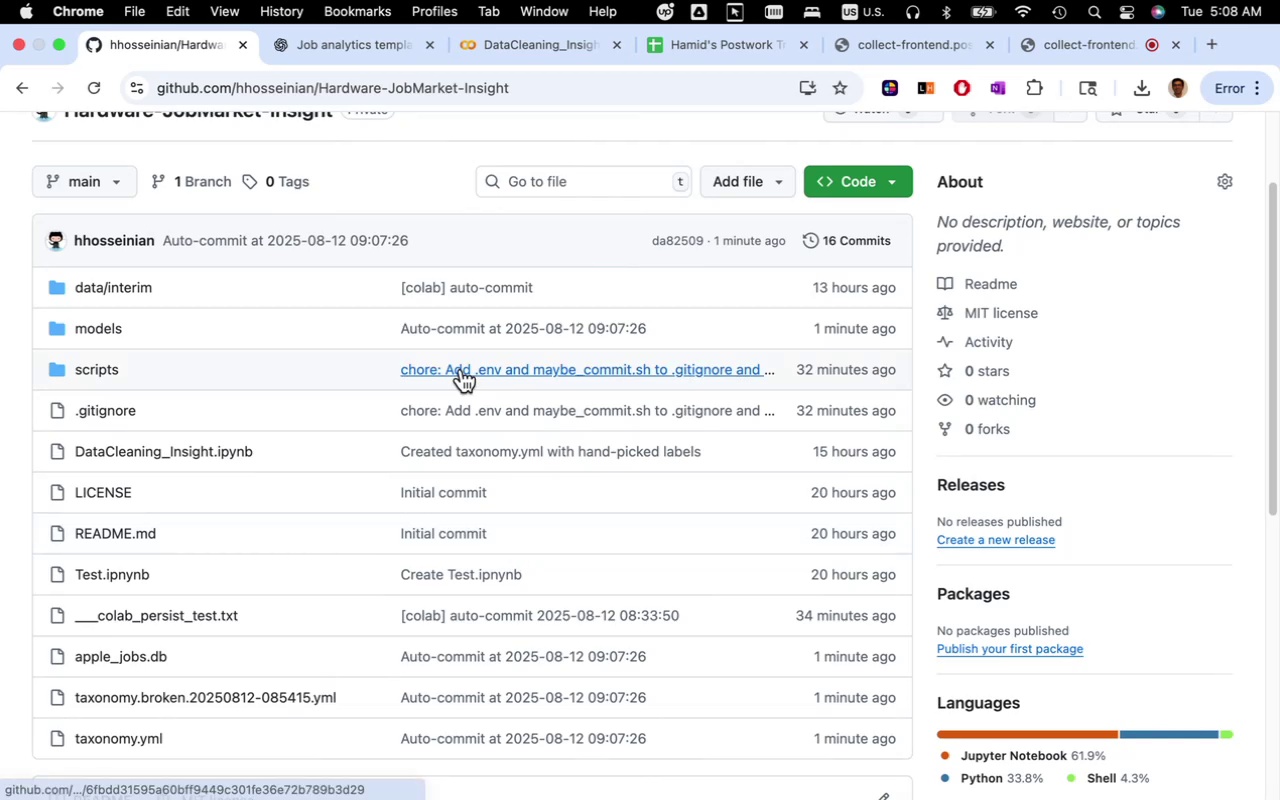 
wait(11.83)
 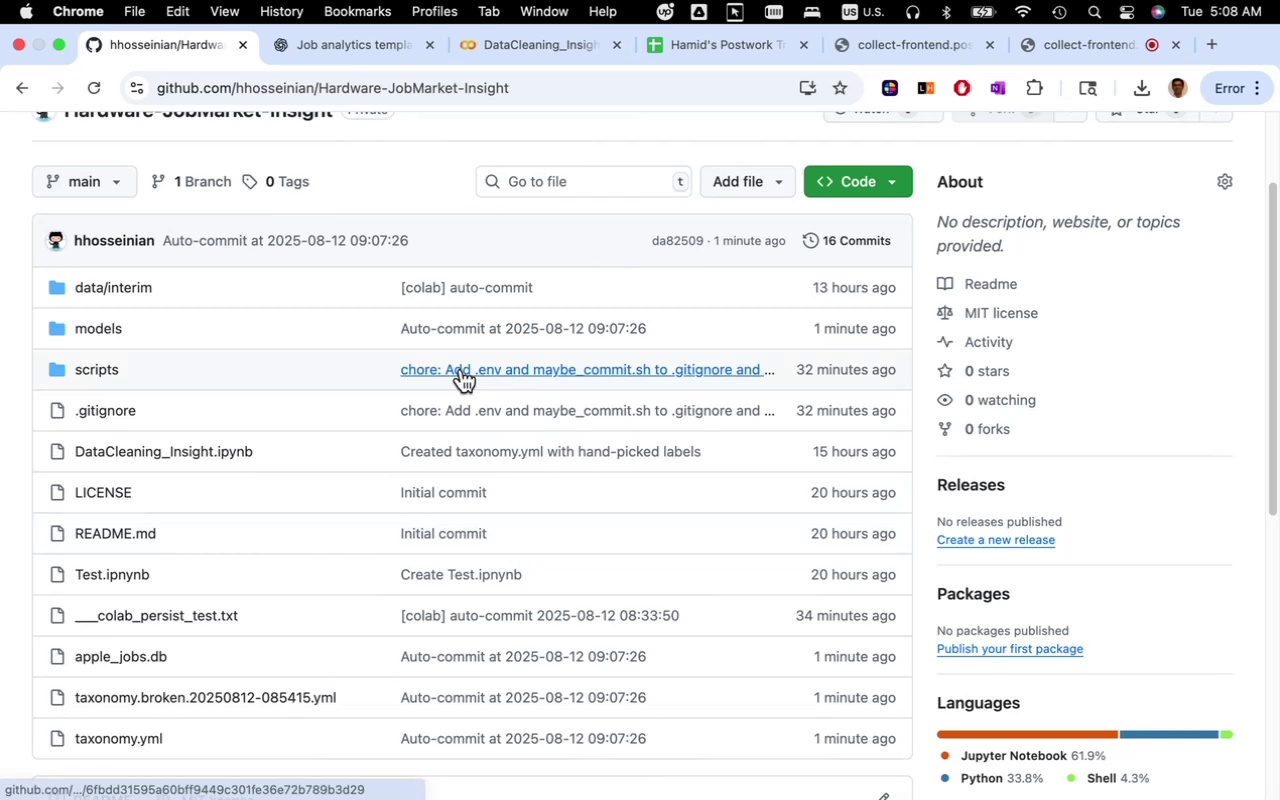 
left_click([339, 53])
 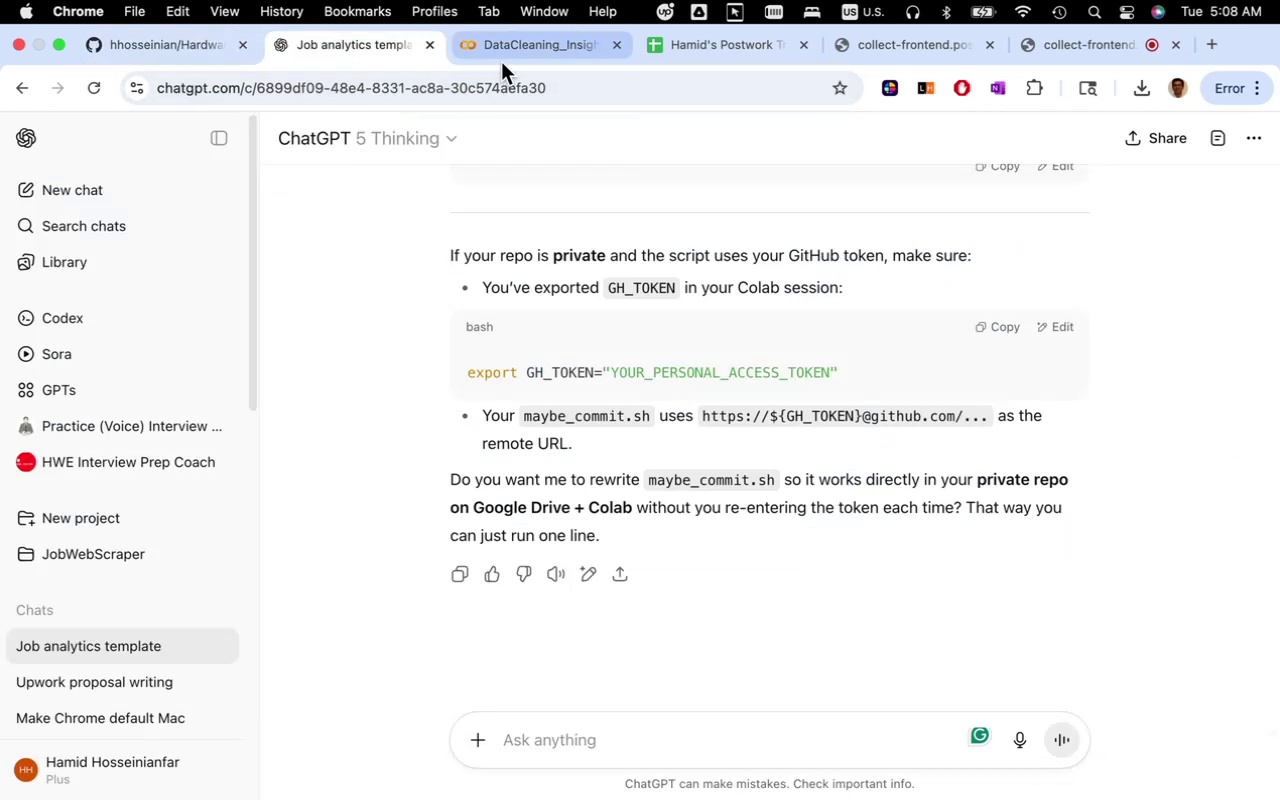 
left_click([511, 55])
 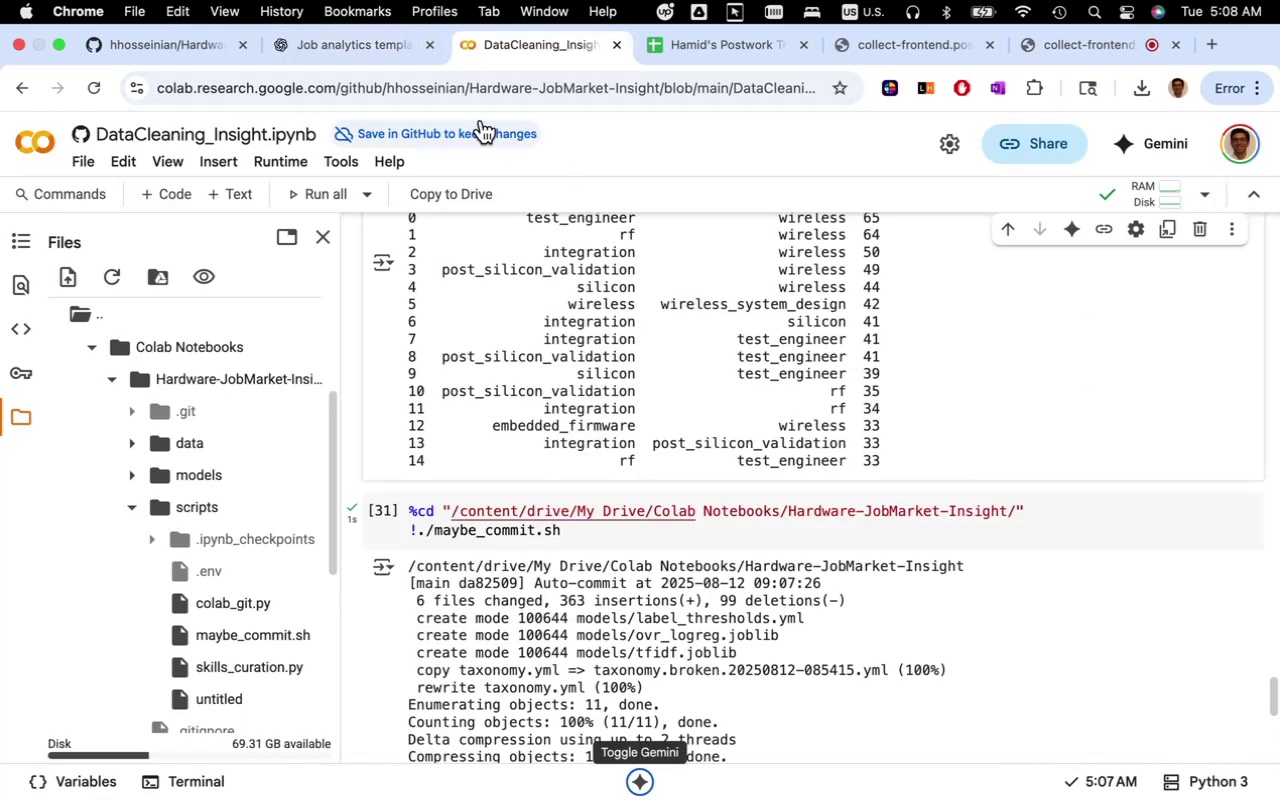 
left_click([474, 129])
 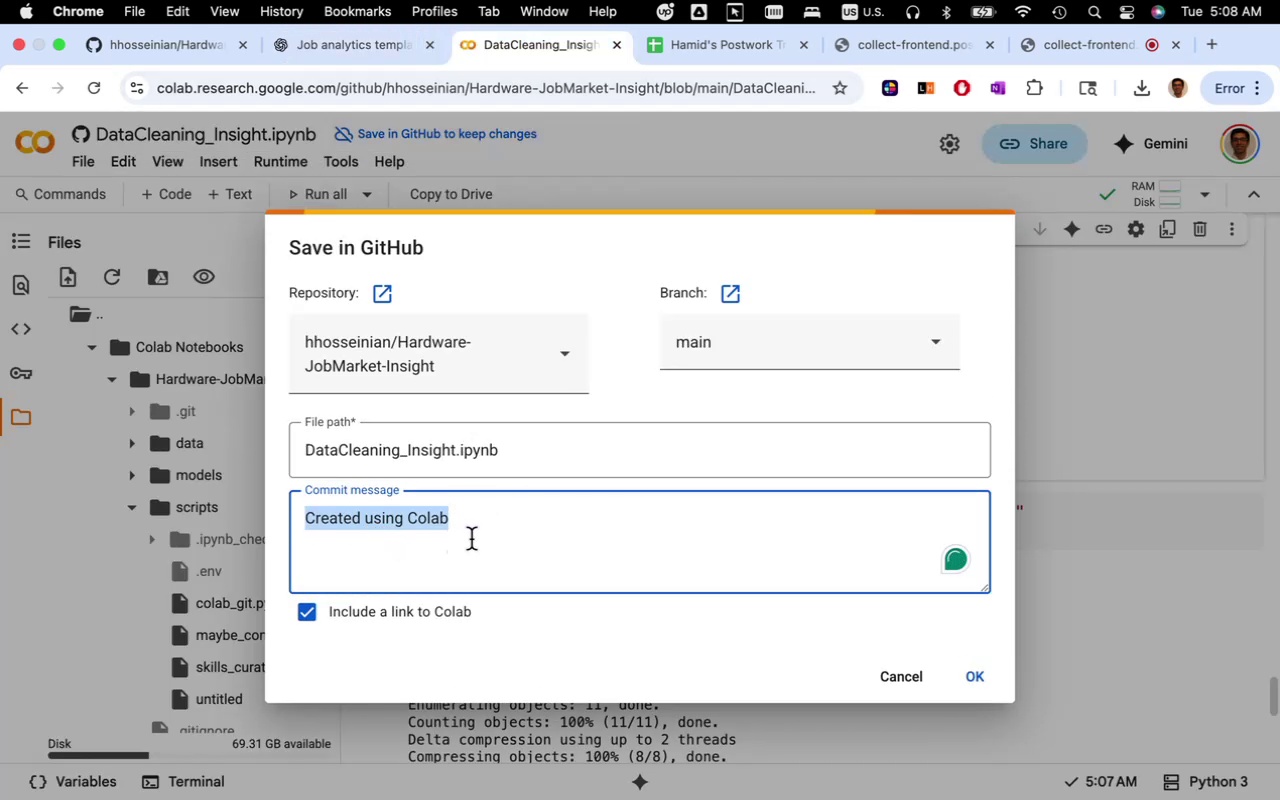 
wait(13.07)
 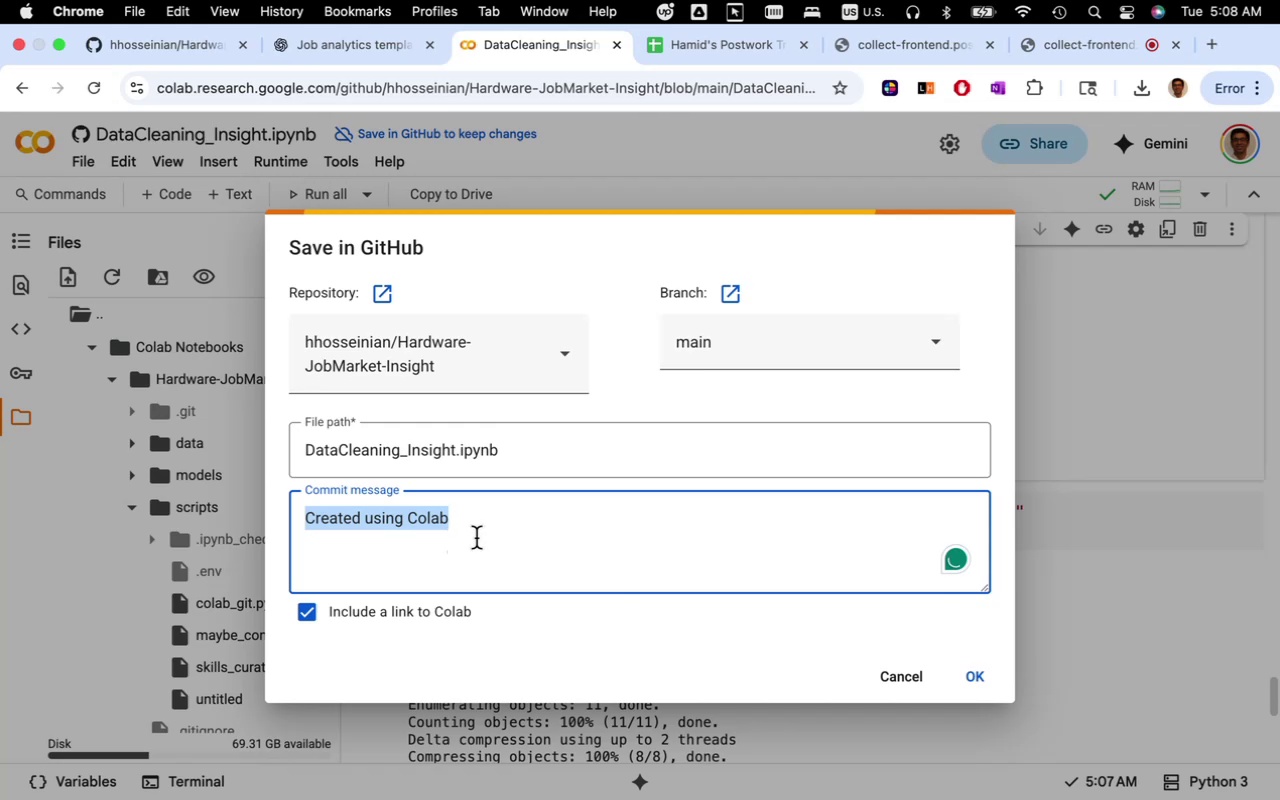 
type(First version of model trained for multilabel classification)
 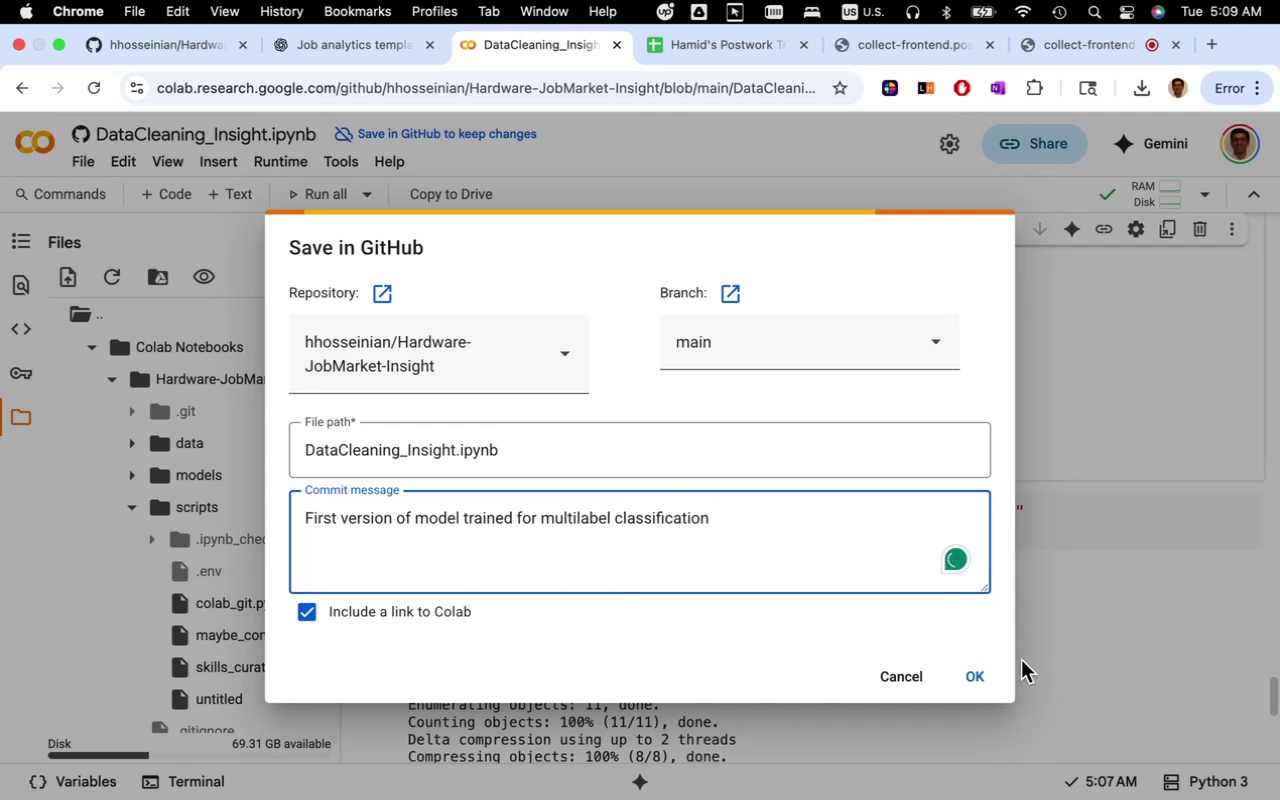 
left_click([963, 682])
 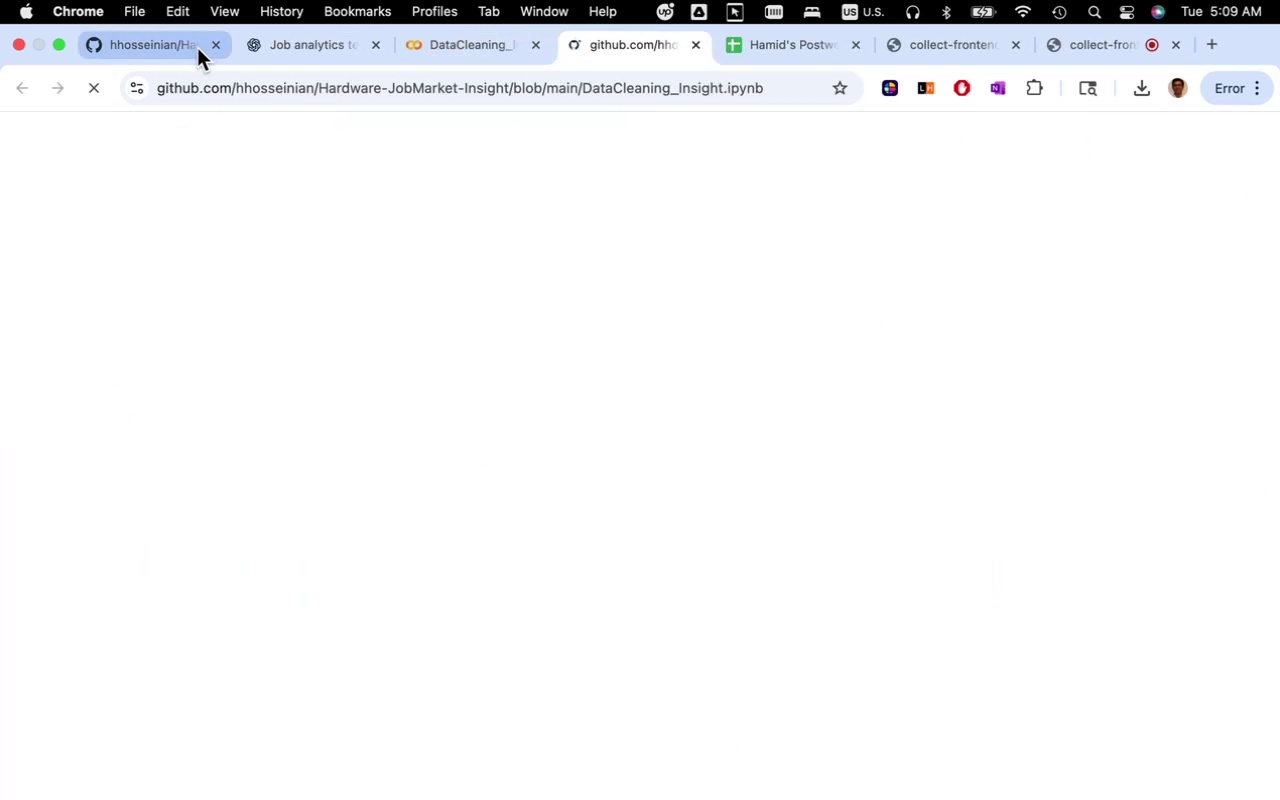 
wait(9.49)
 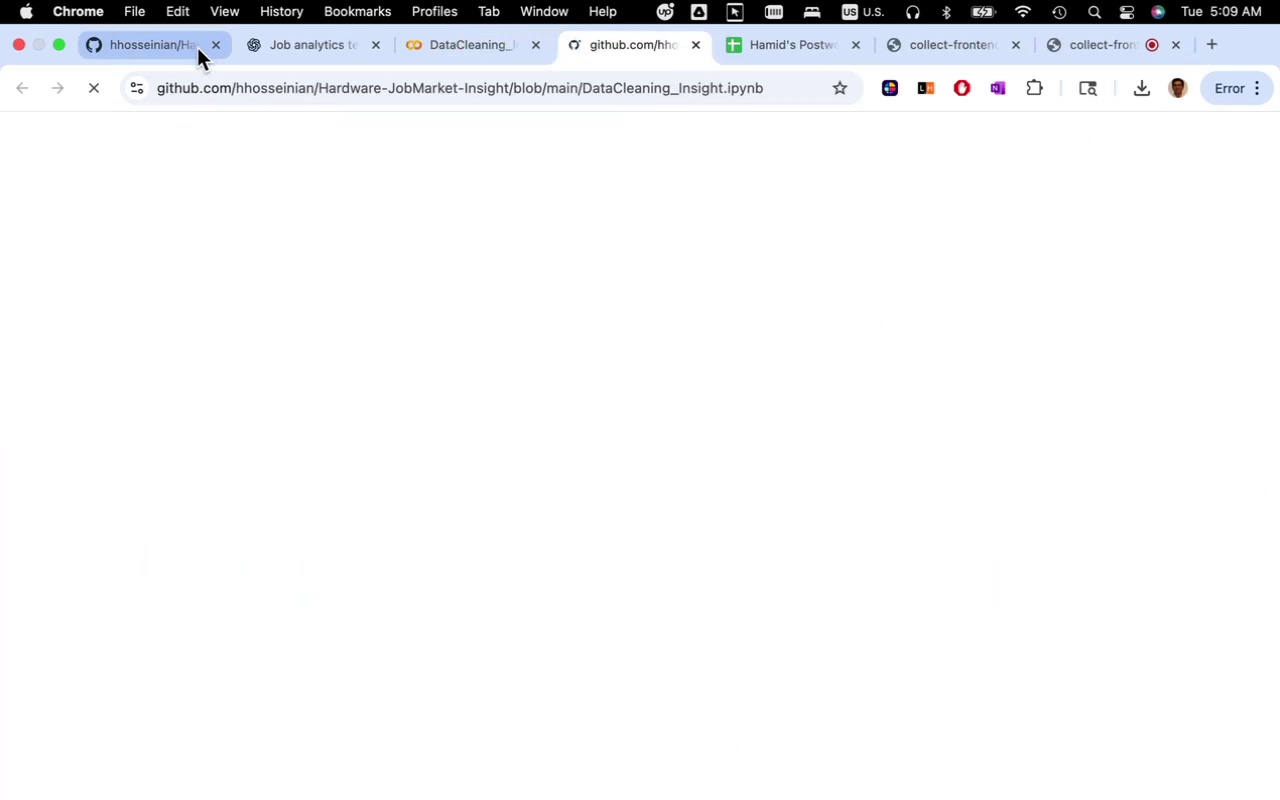 
left_click([689, 44])
 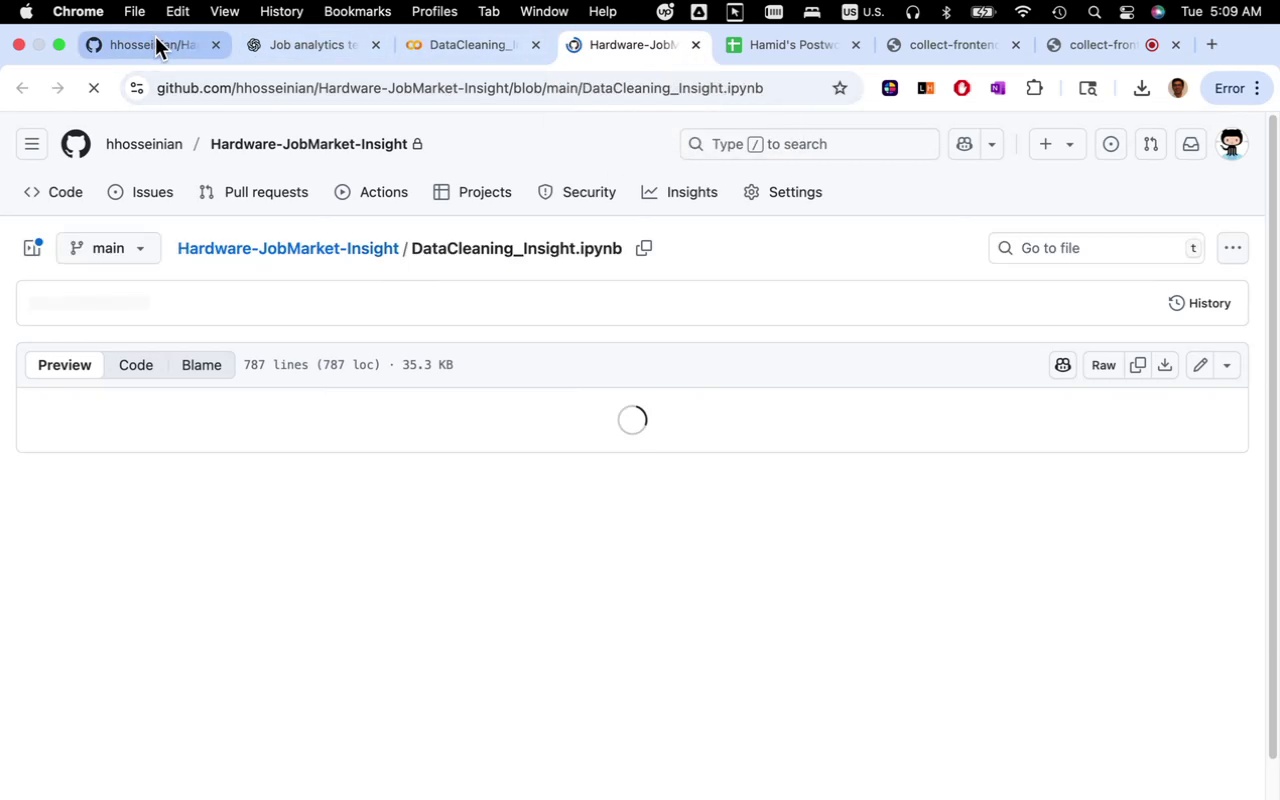 
left_click([155, 37])
 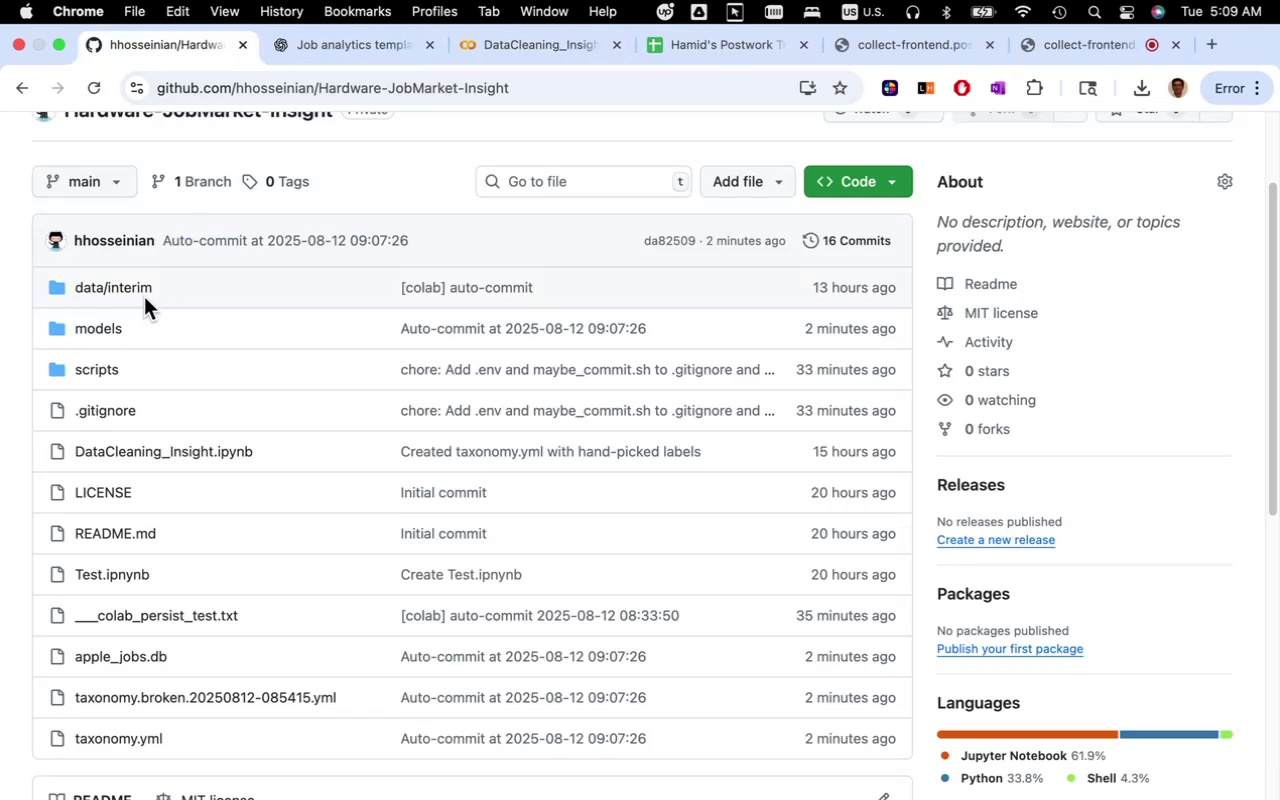 
scroll: coordinate [257, 341], scroll_direction: up, amount: 2.0
 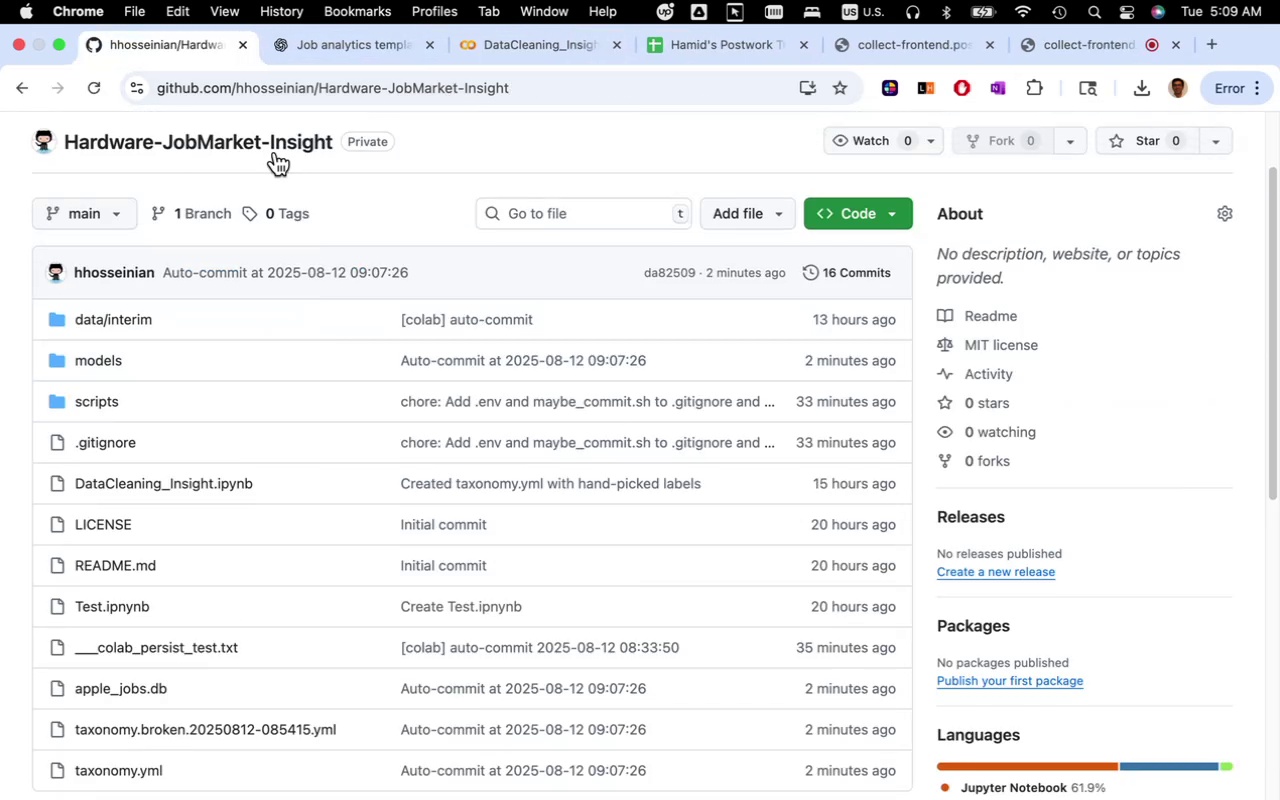 
left_click([275, 144])
 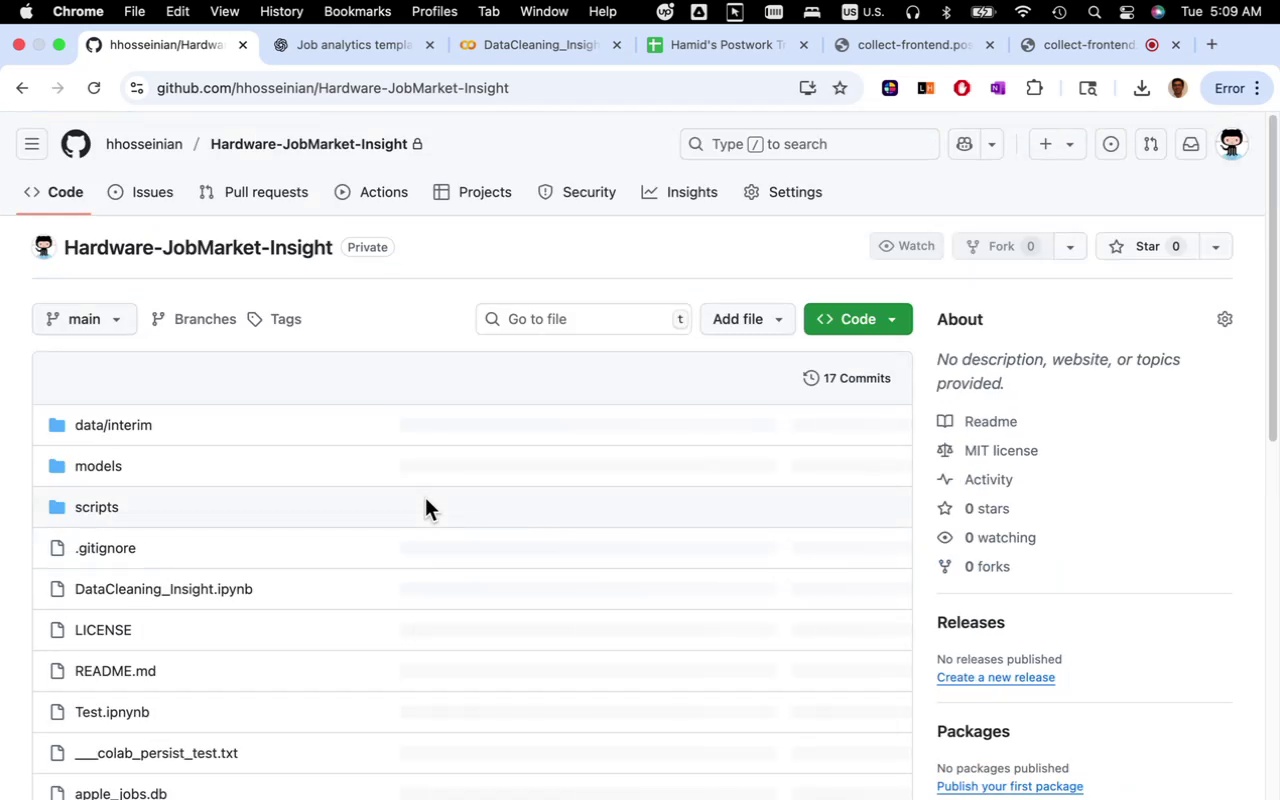 
wait(5.09)
 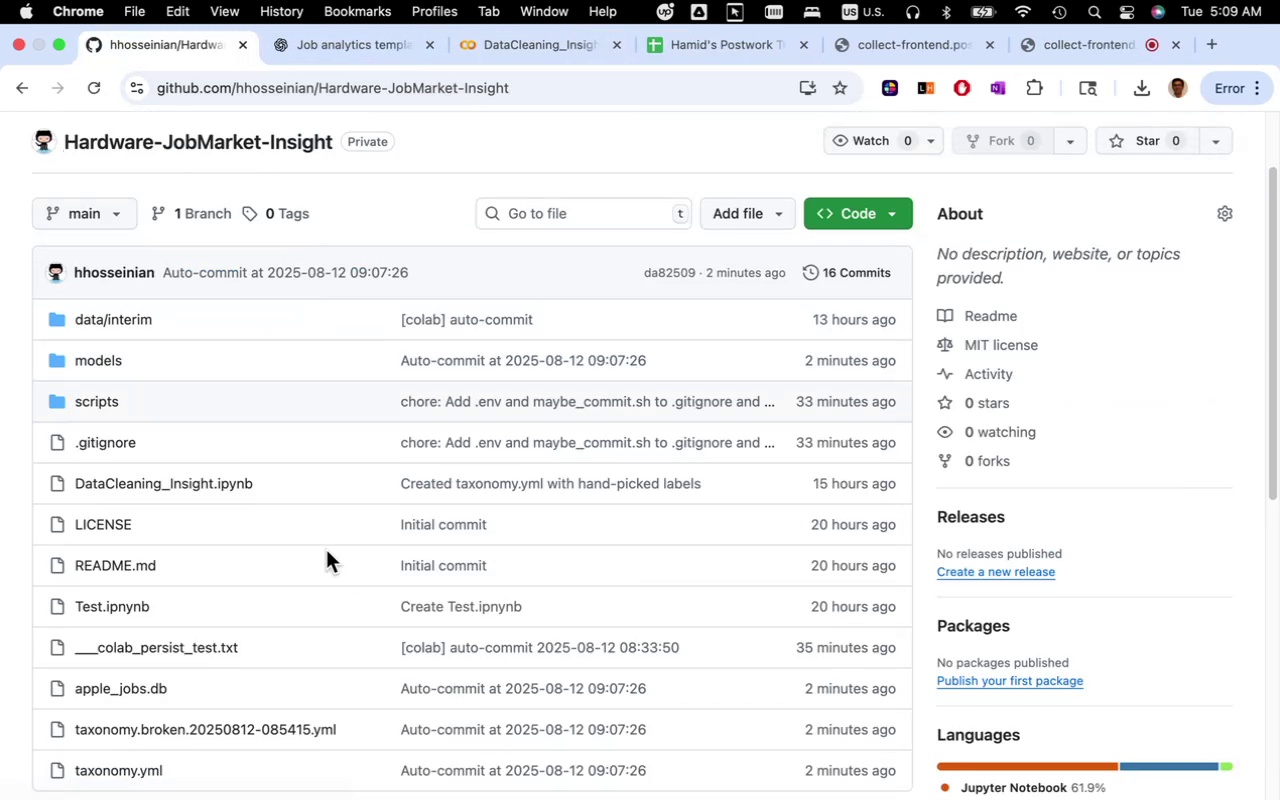 
scroll: coordinate [443, 534], scroll_direction: down, amount: 17.0
 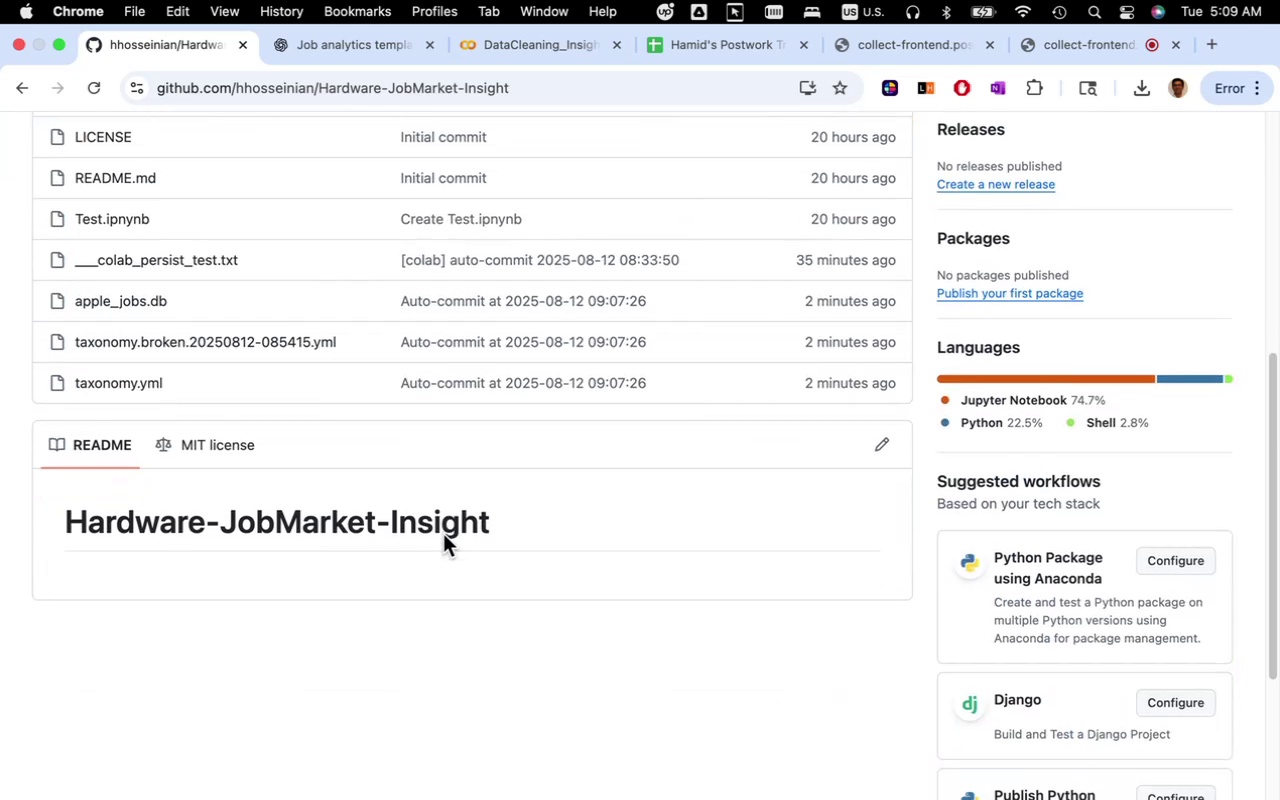 
scroll: coordinate [442, 534], scroll_direction: up, amount: 16.0
 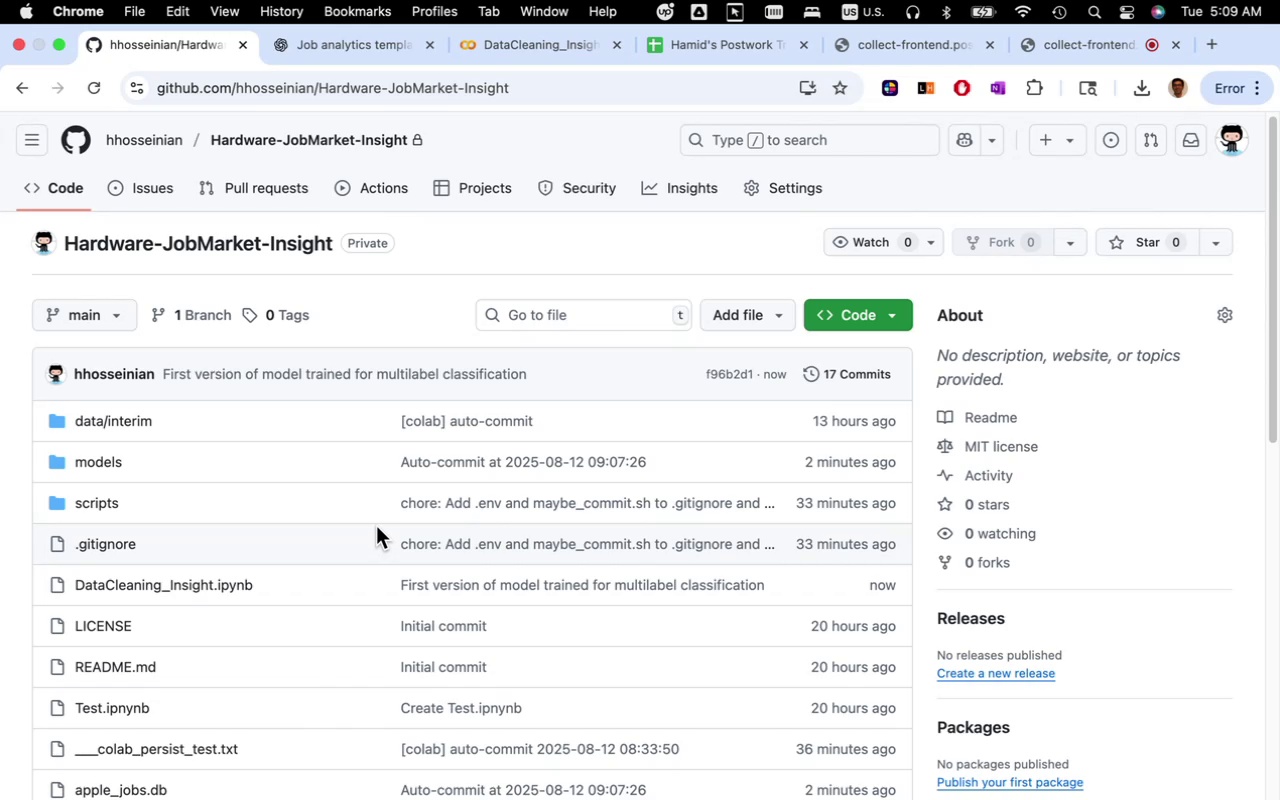 
wait(11.1)
 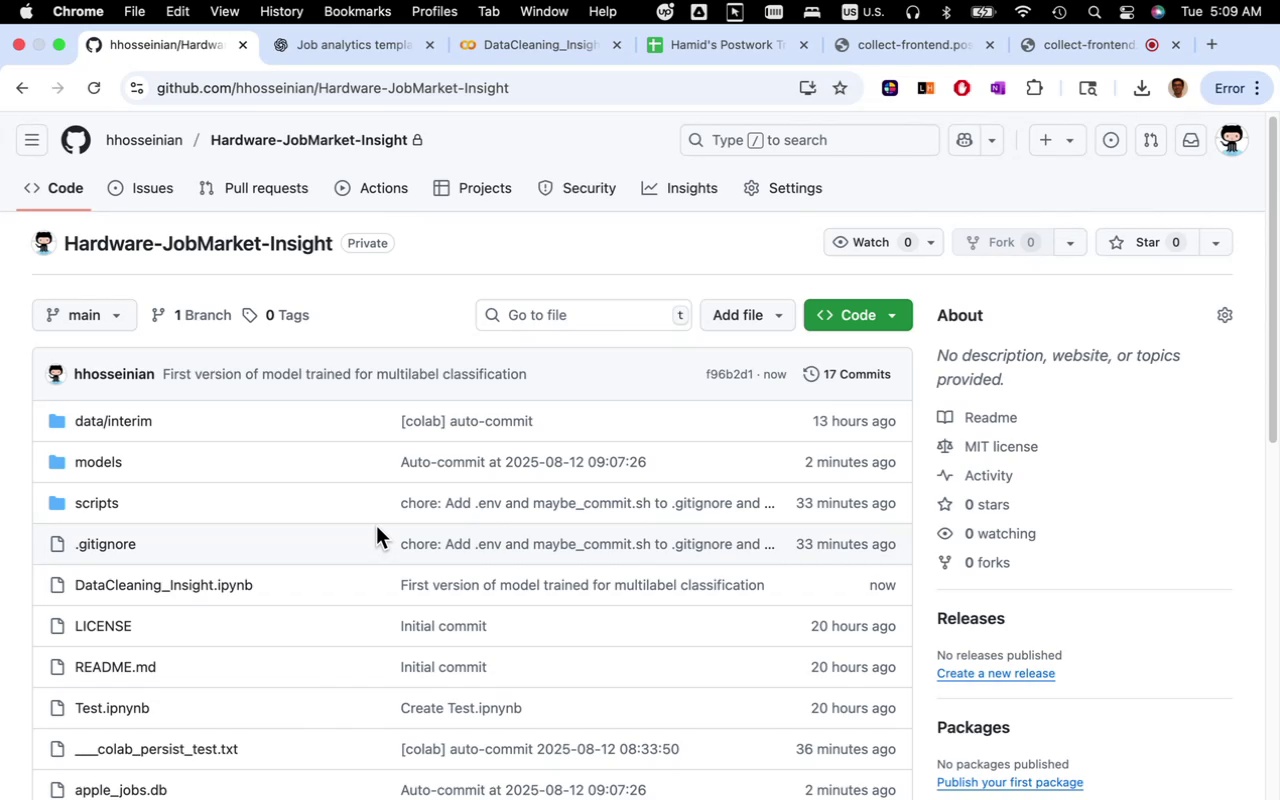 
left_click([531, 47])
 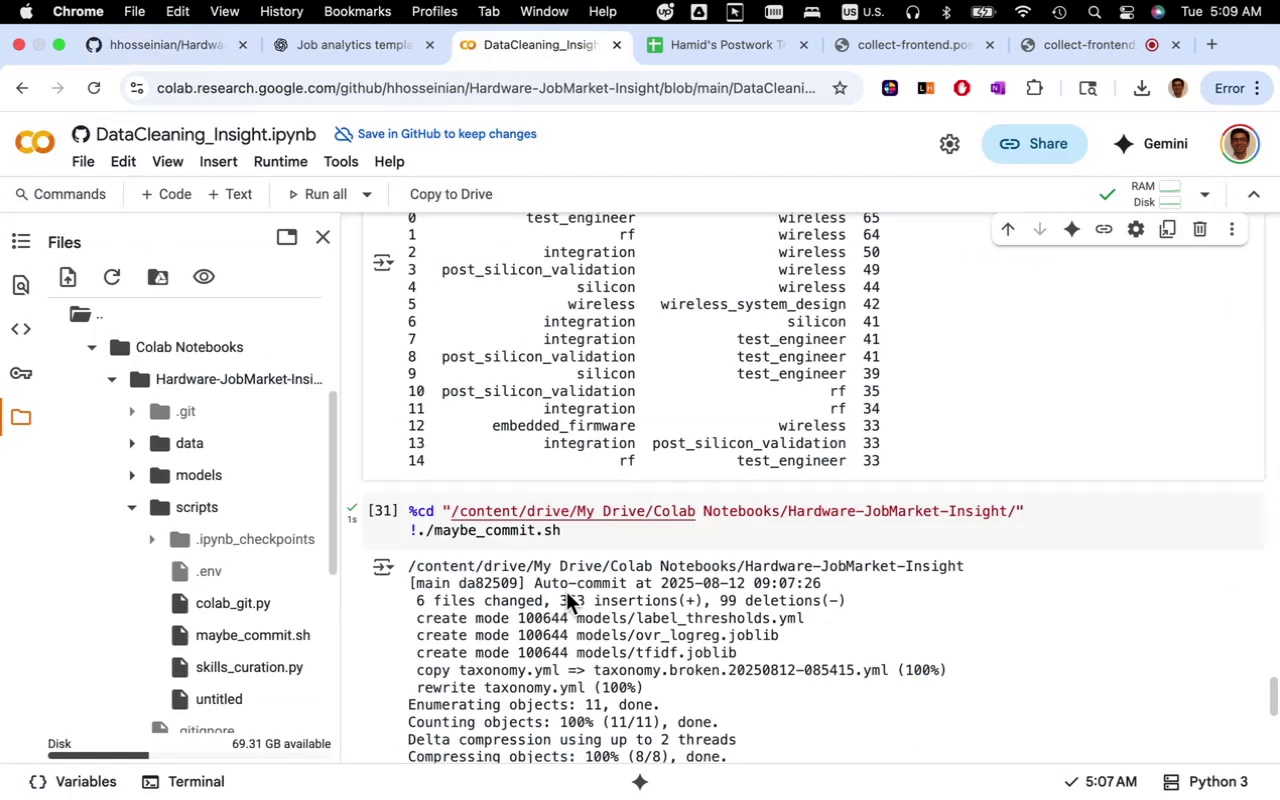 
scroll: coordinate [569, 594], scroll_direction: down, amount: 11.0
 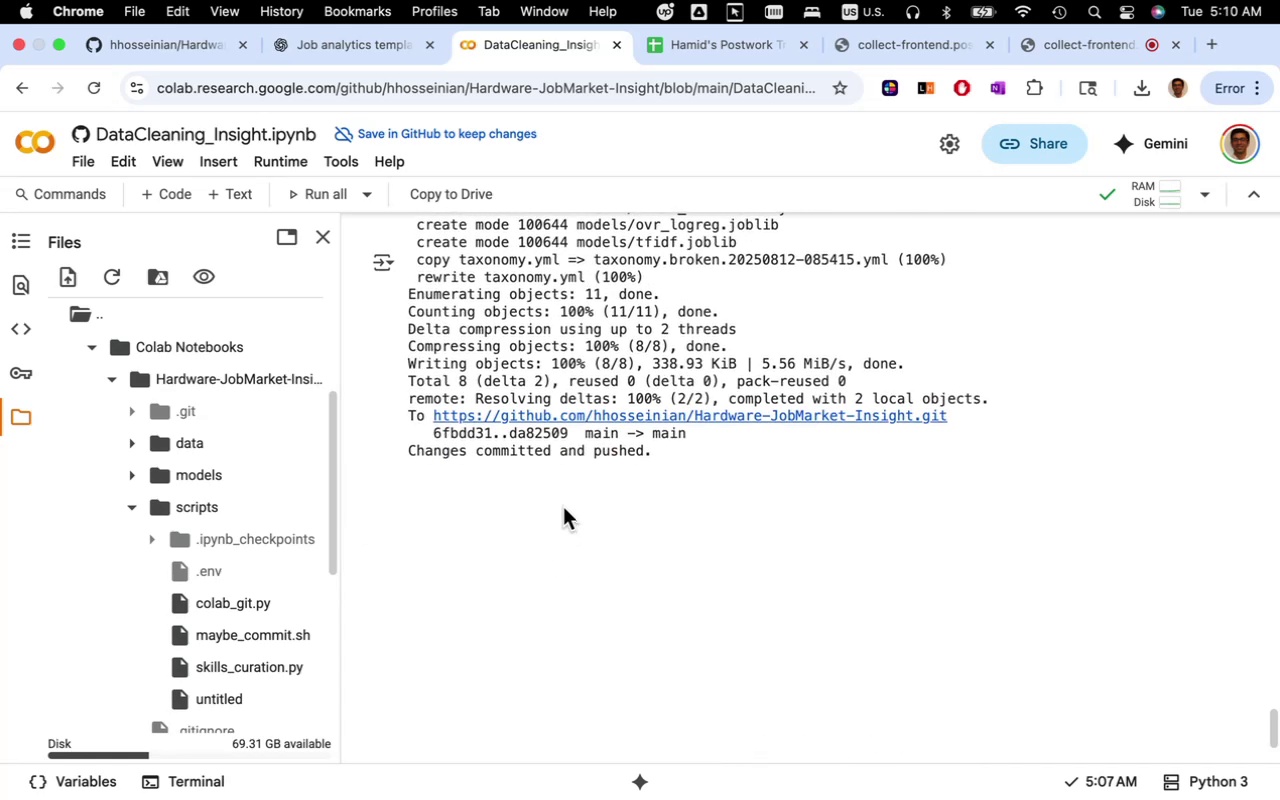 
wait(13.34)
 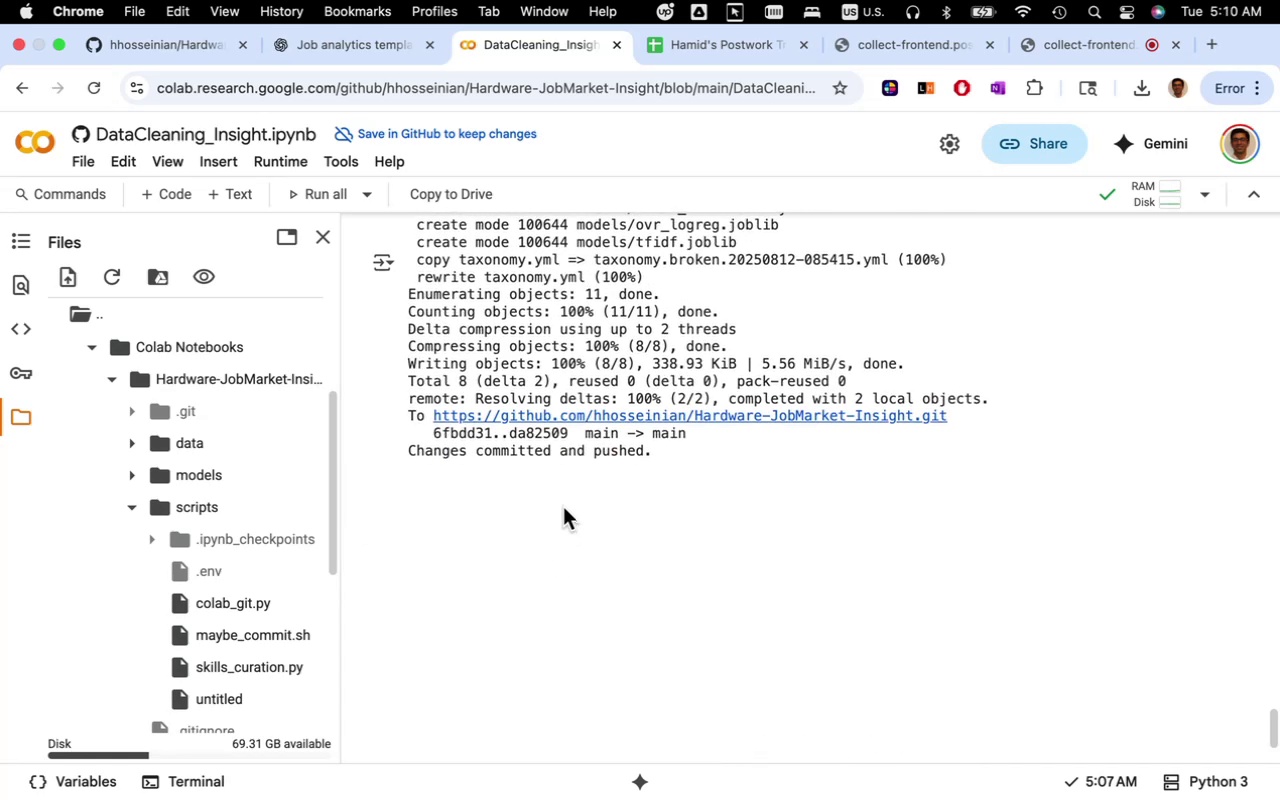 
left_click([393, 57])
 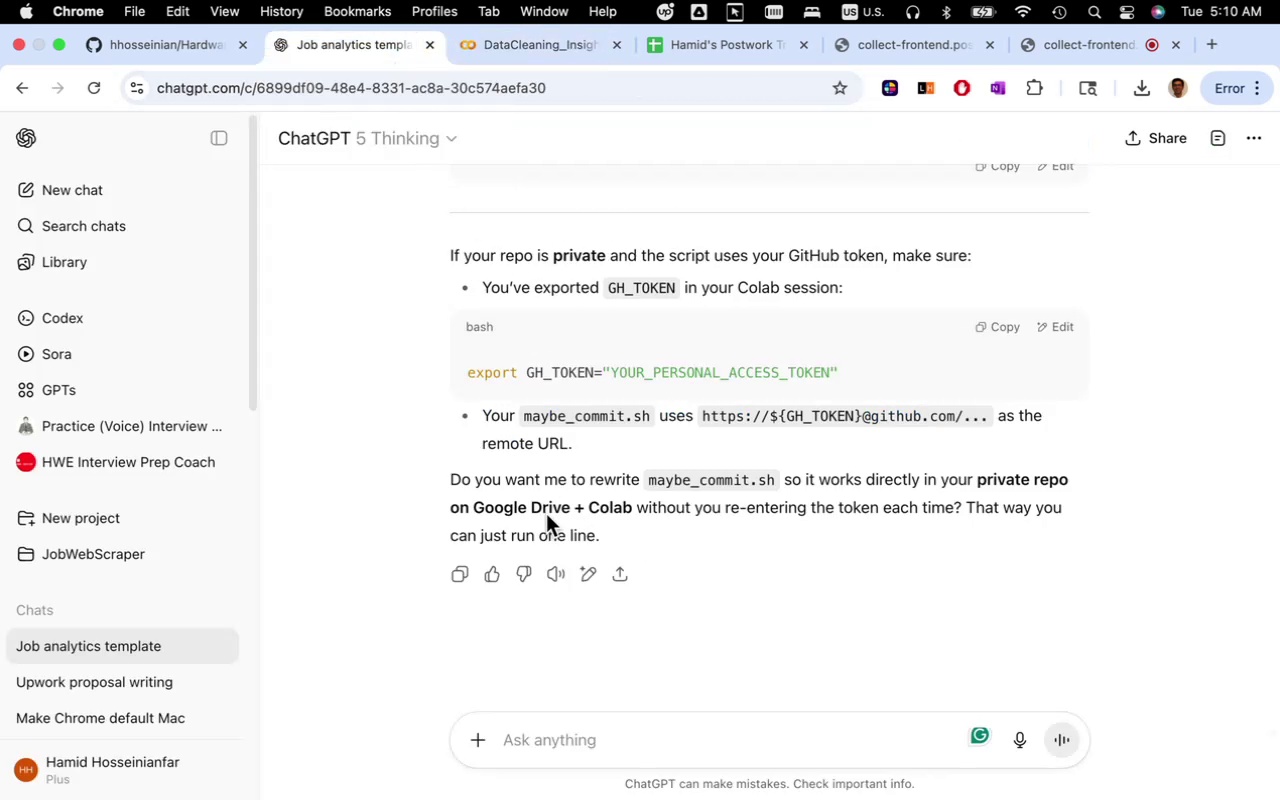 
scroll: coordinate [546, 516], scroll_direction: down, amount: 2.0
 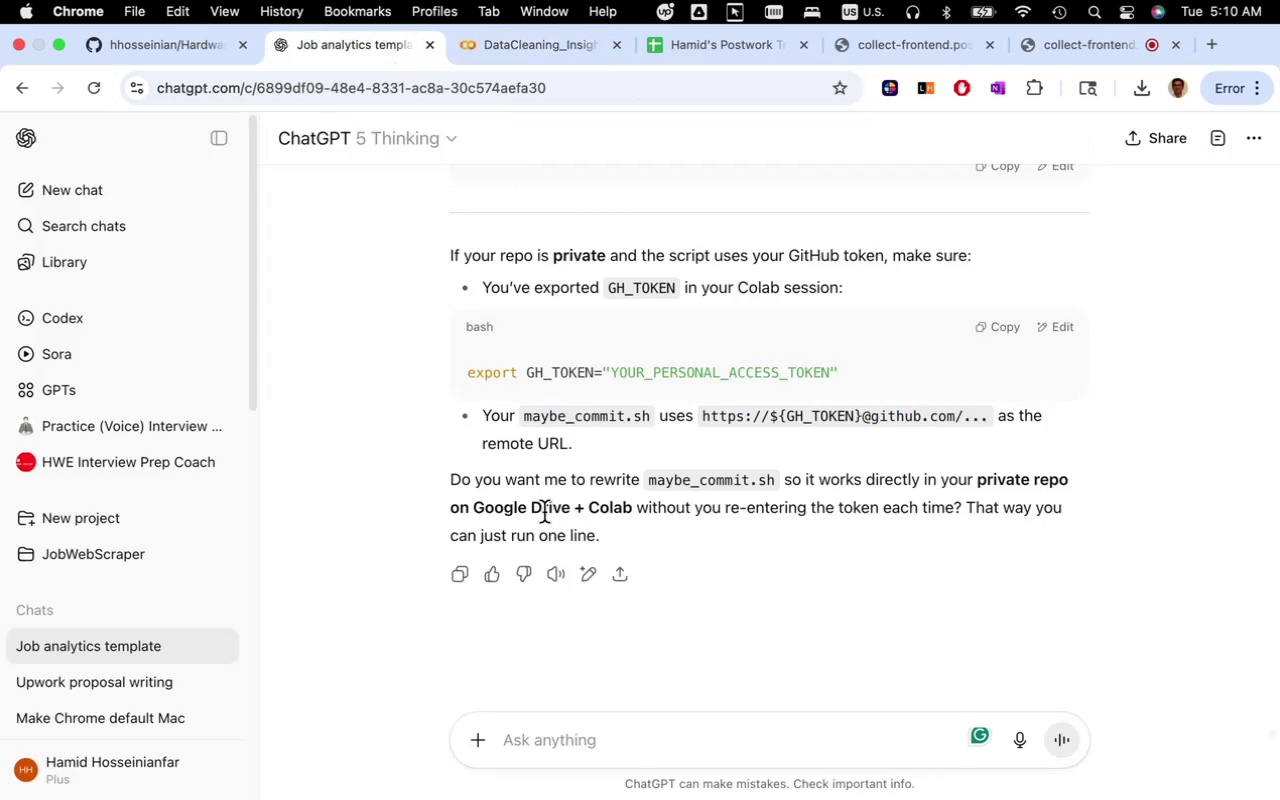 